 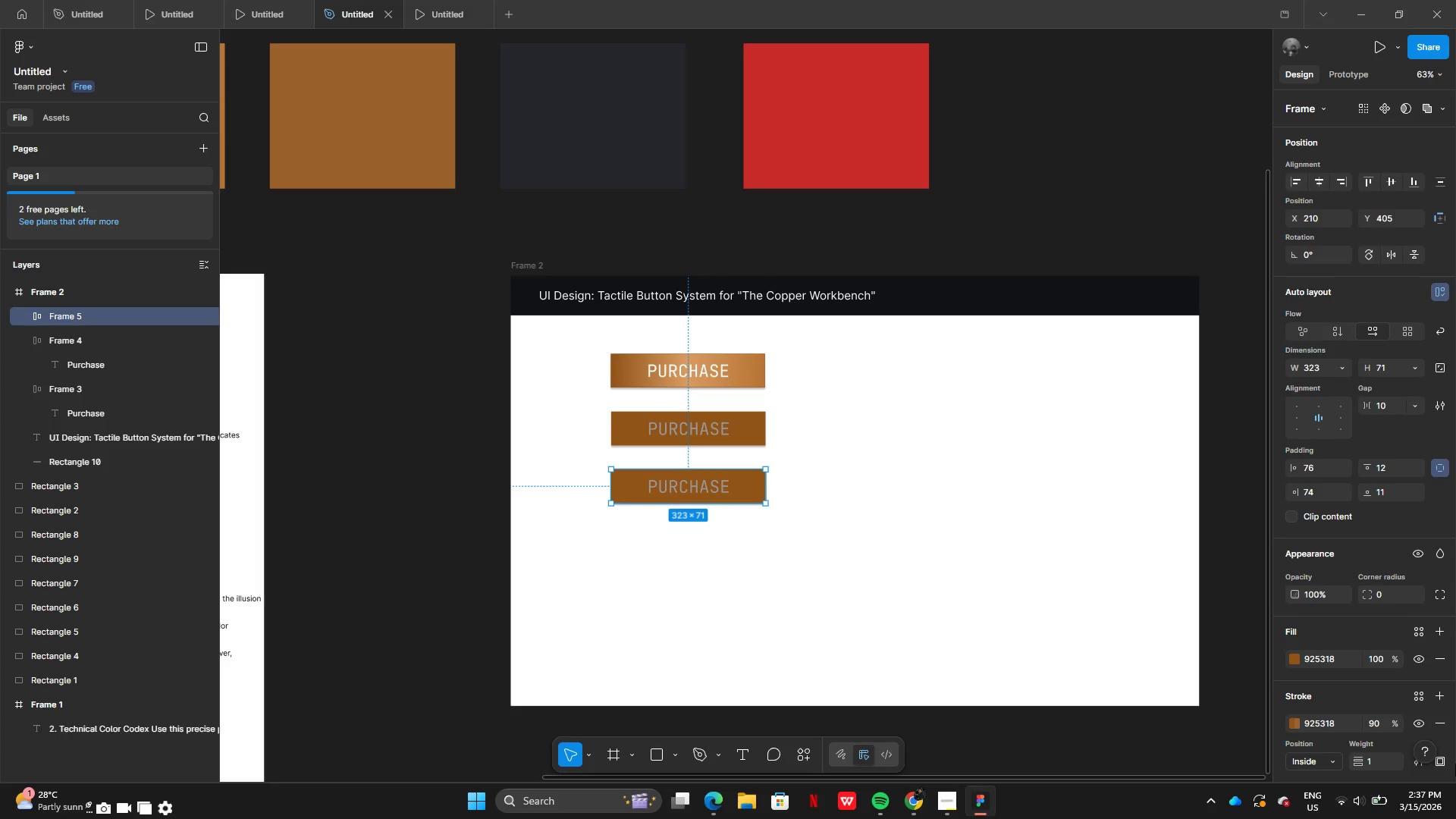 
double_click([704, 497])
 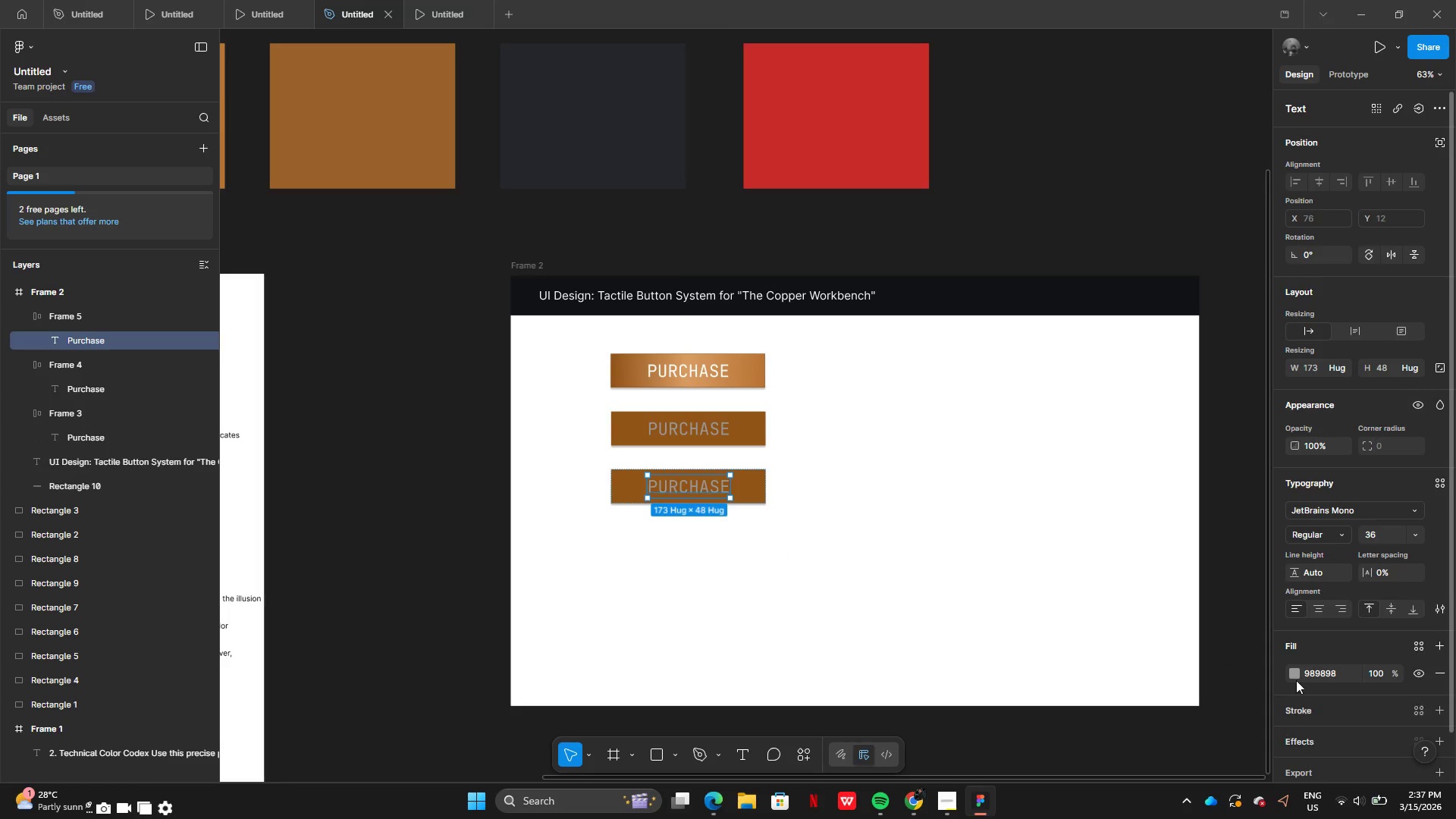 
left_click([1298, 673])
 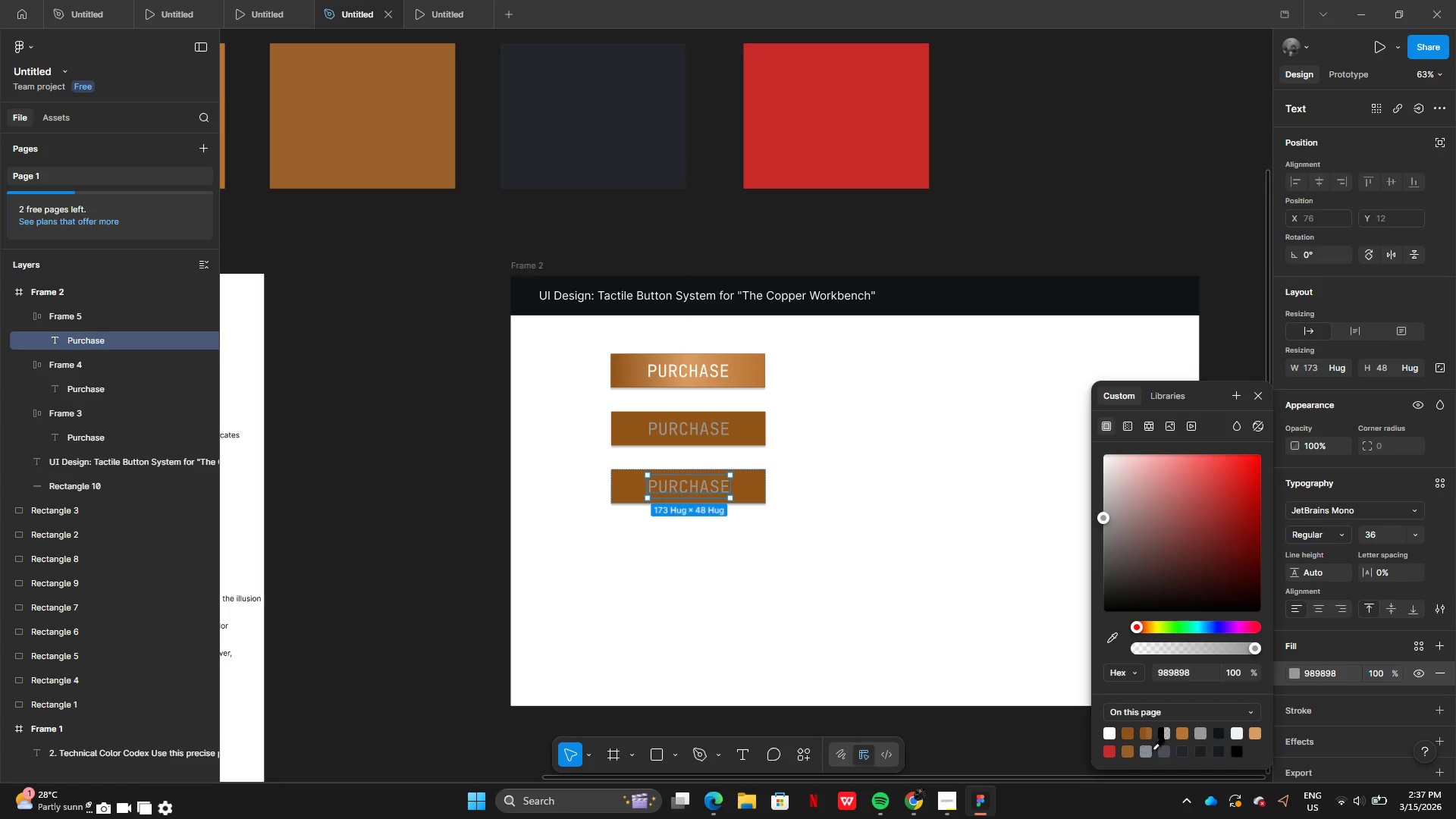 
left_click([1159, 749])
 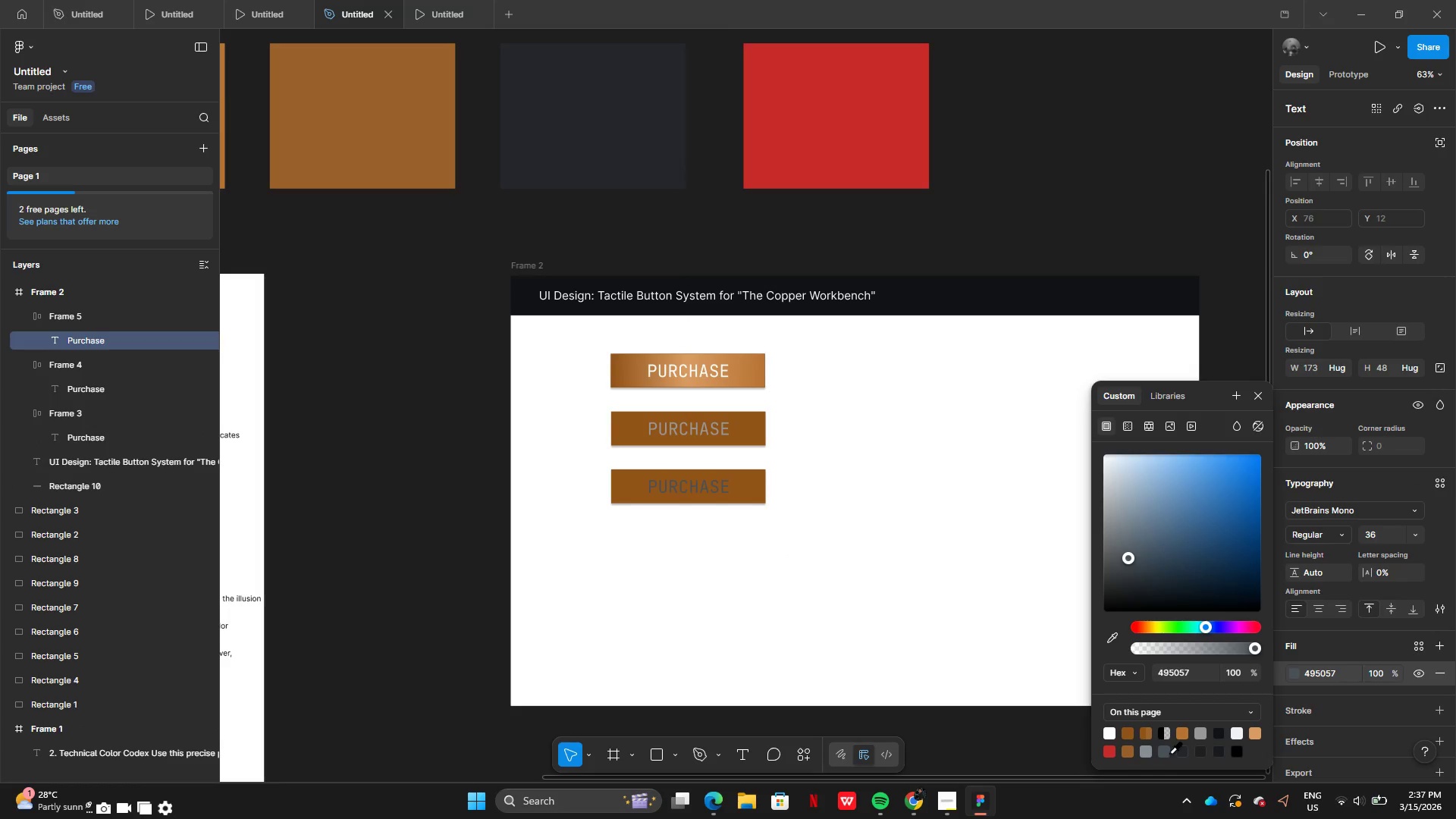 
left_click([1182, 755])
 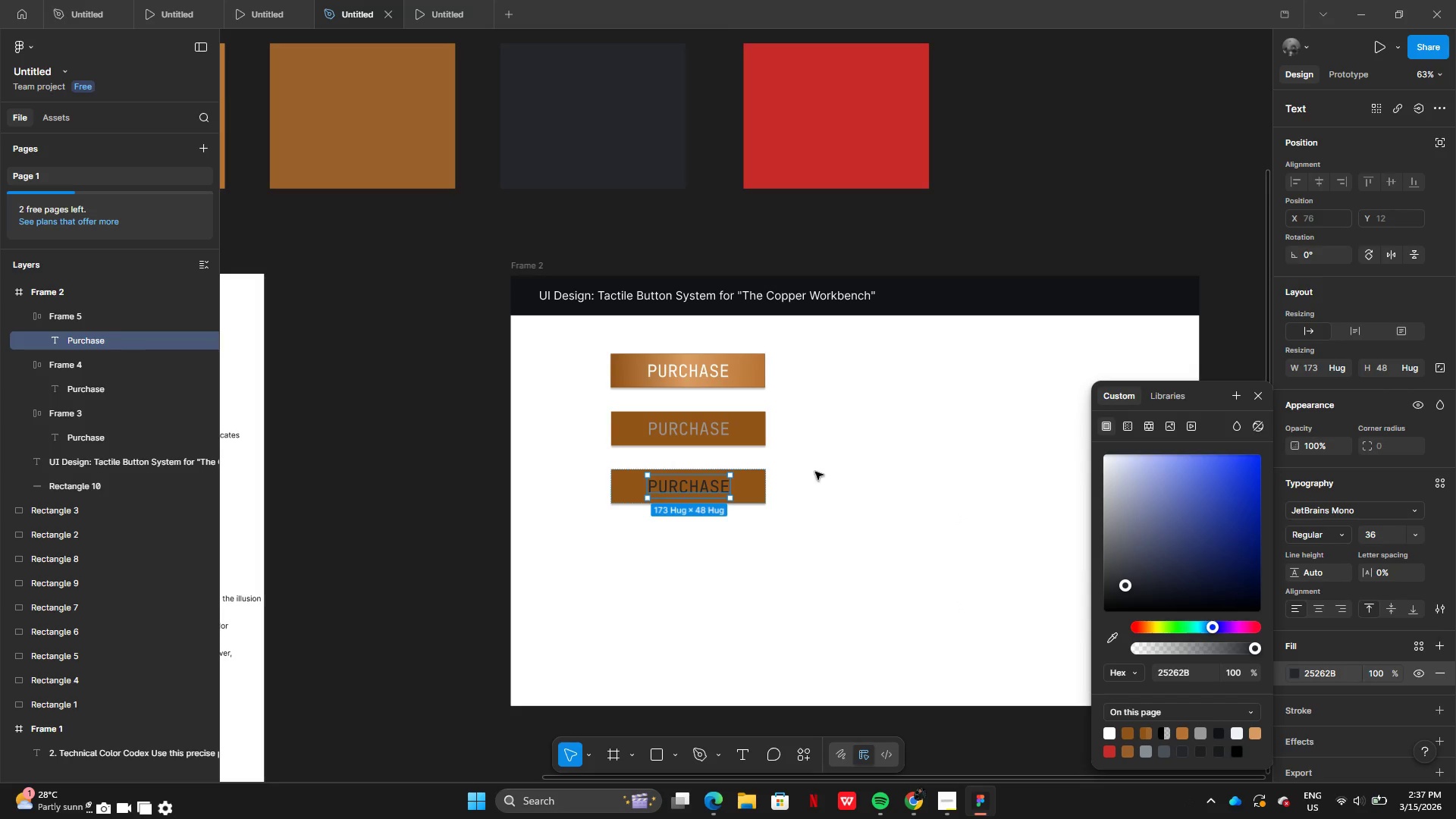 
wait(7.14)
 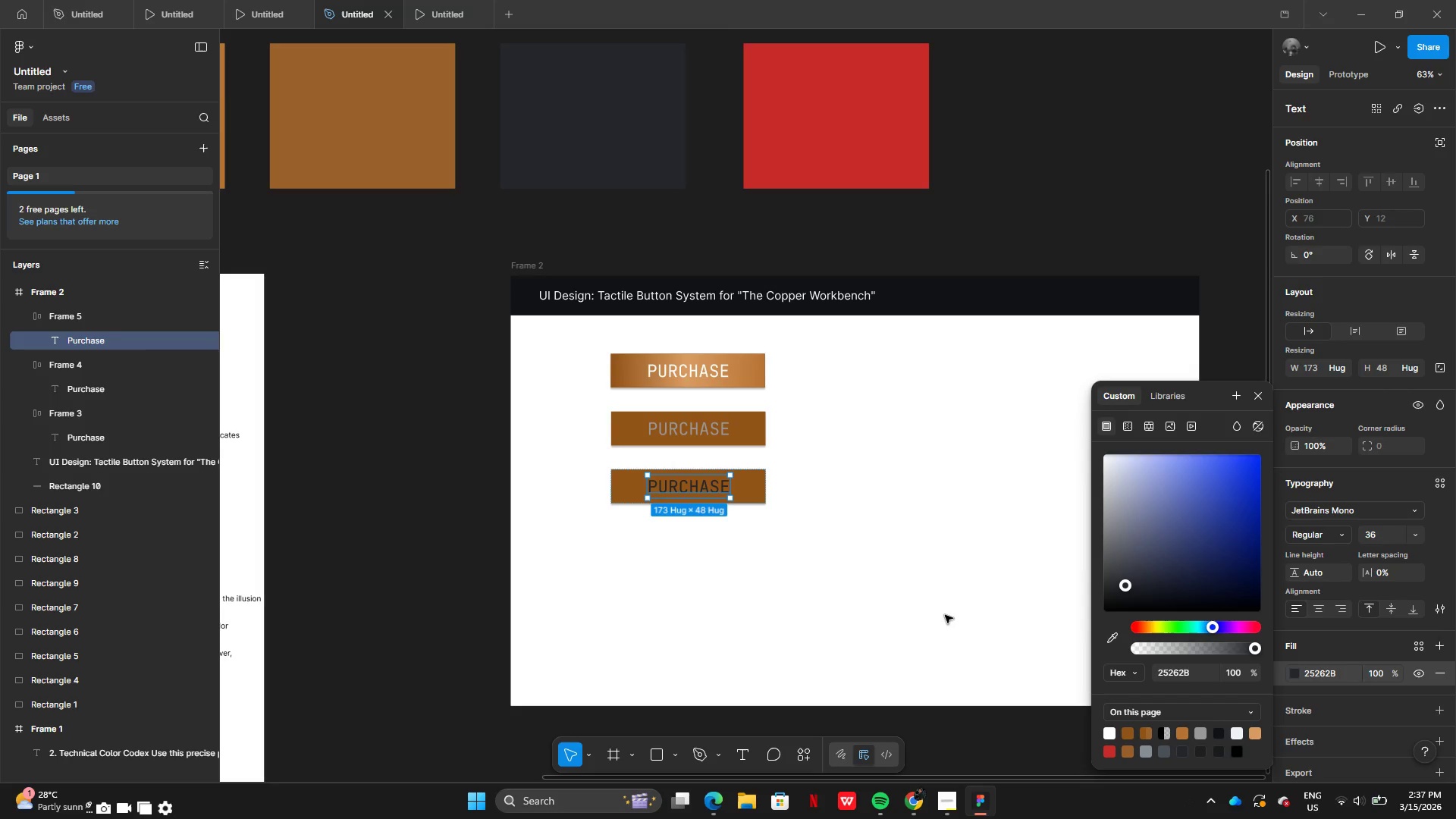 
left_click([748, 498])
 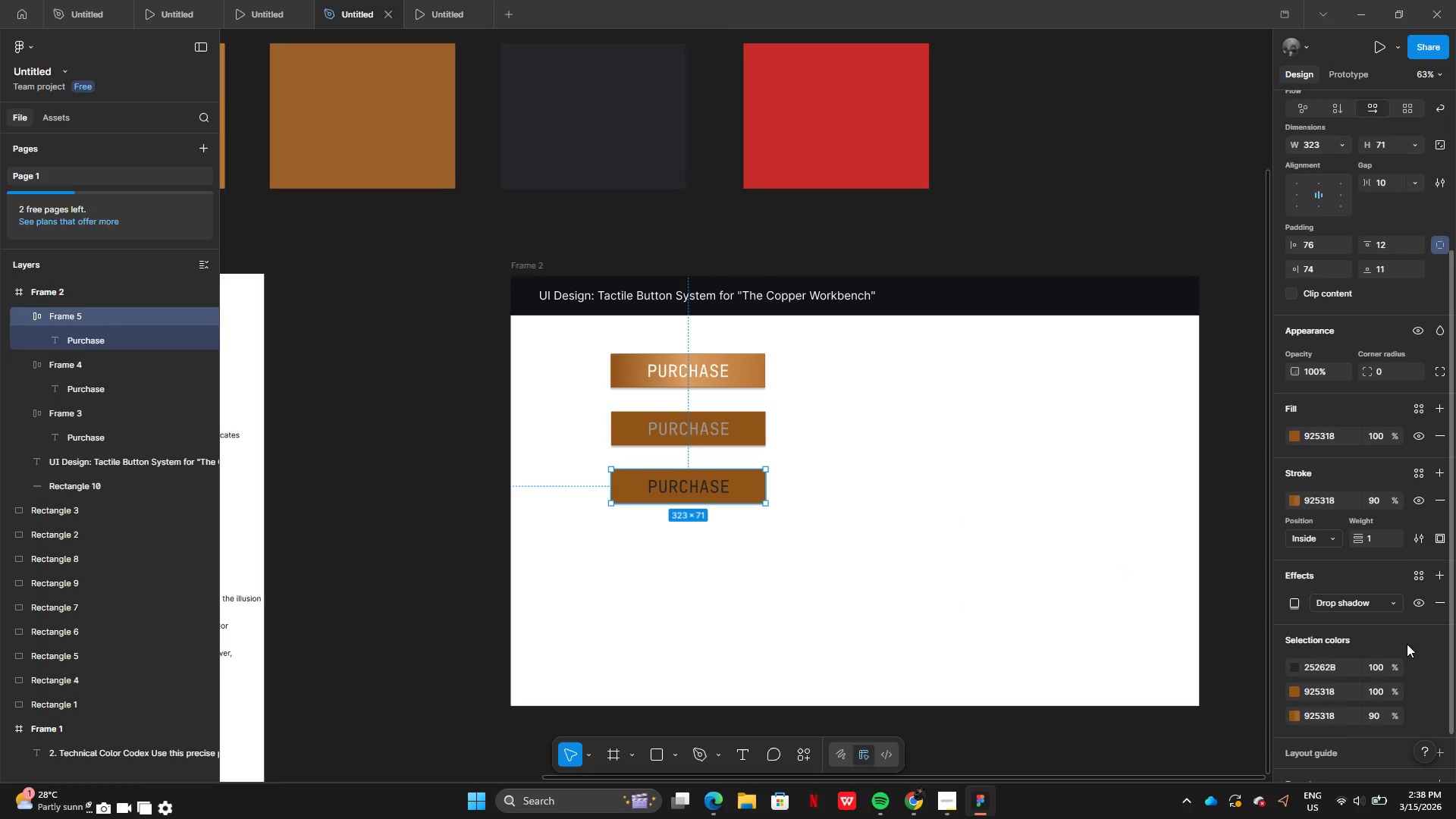 
left_click([1420, 601])
 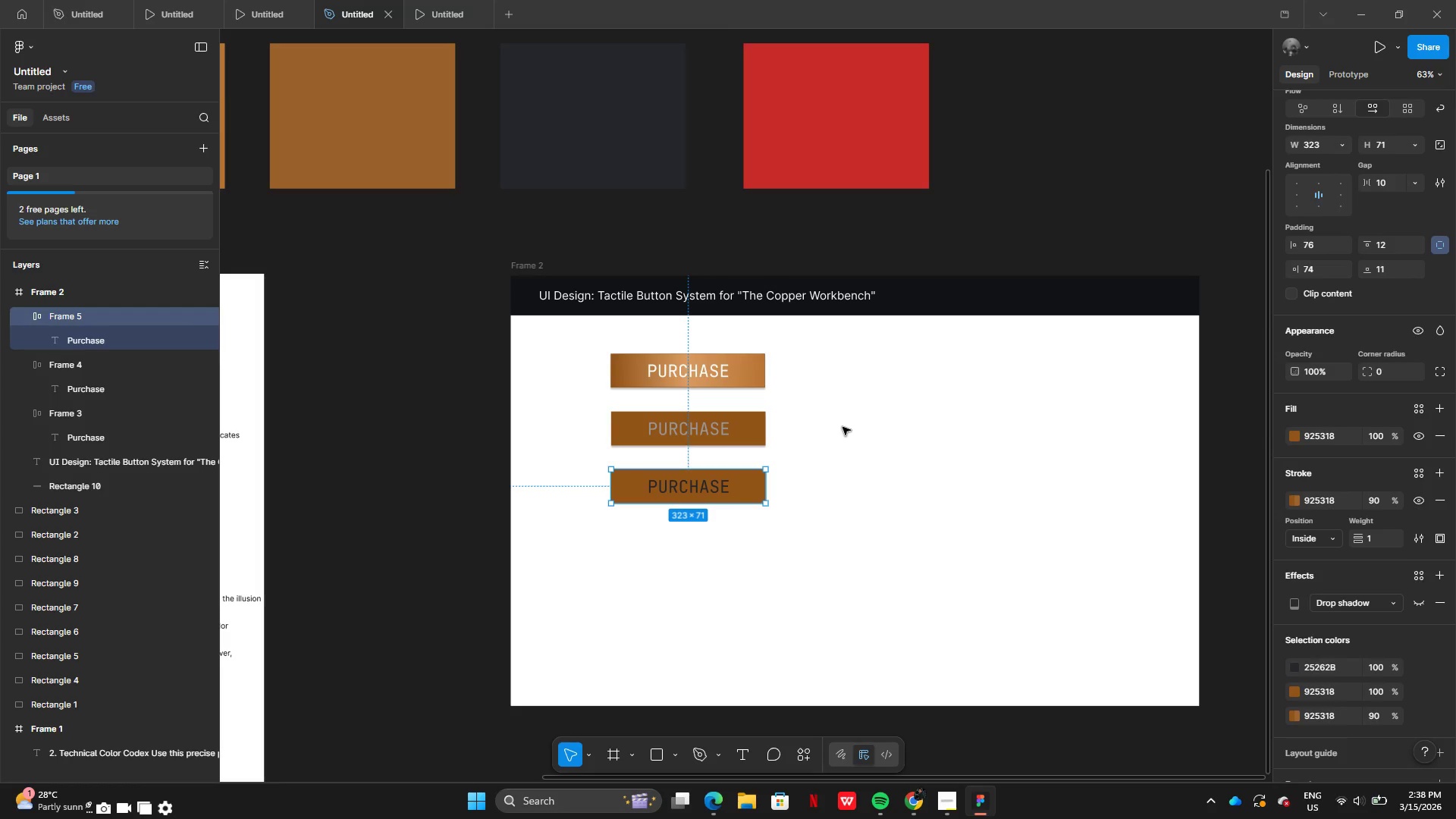 
wait(18.11)
 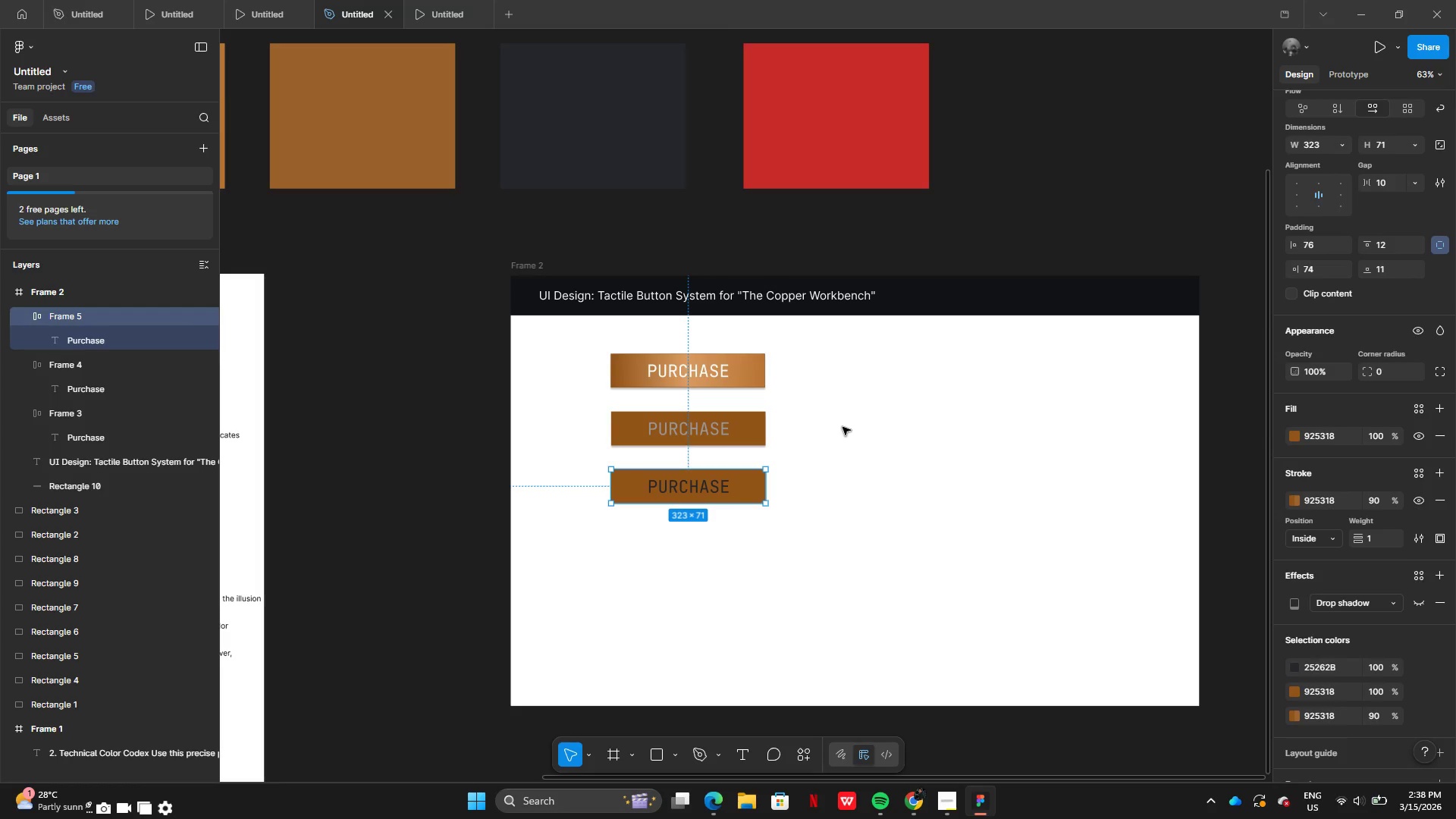 
left_click([1292, 450])
 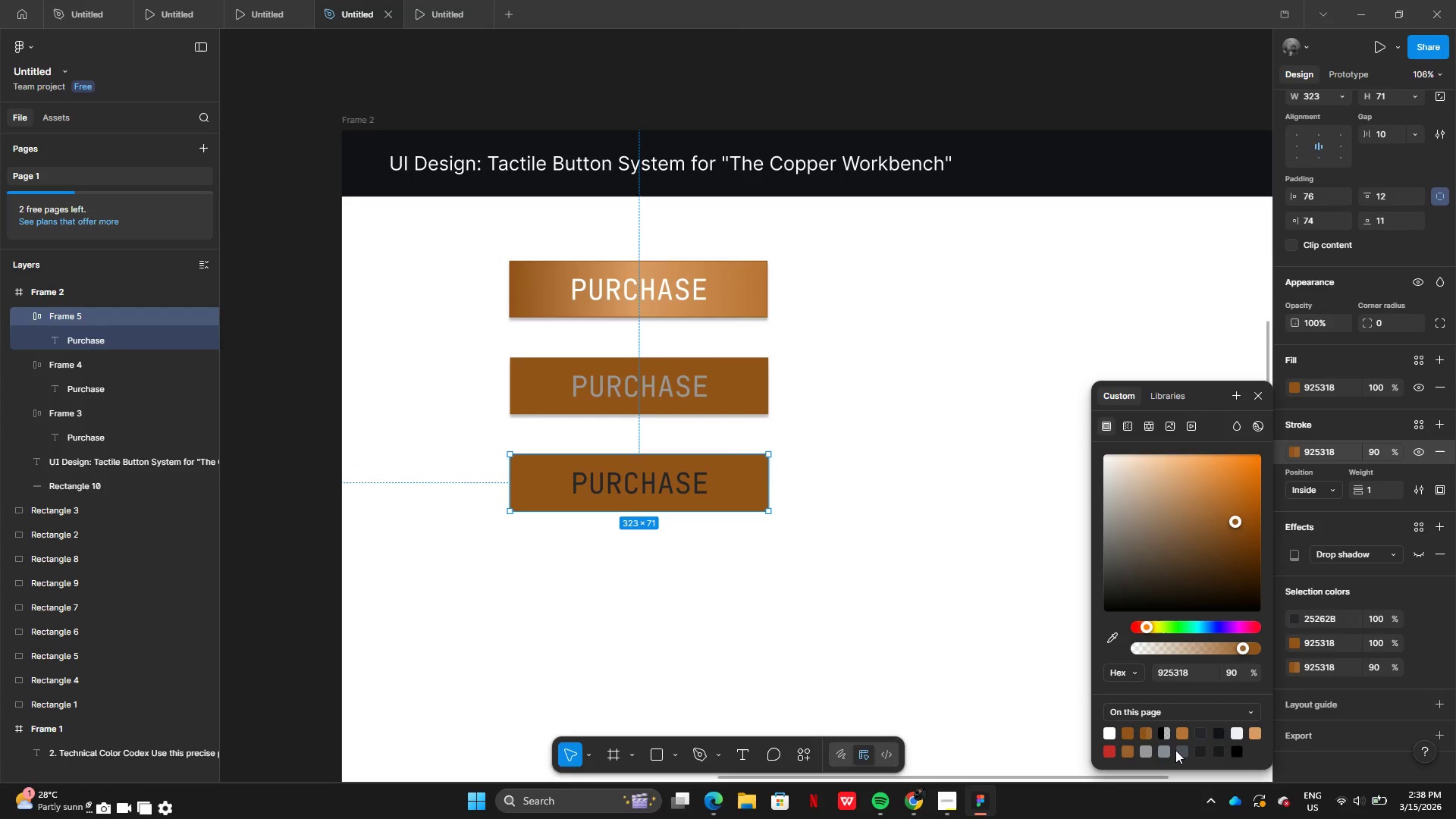 
left_click([1181, 750])
 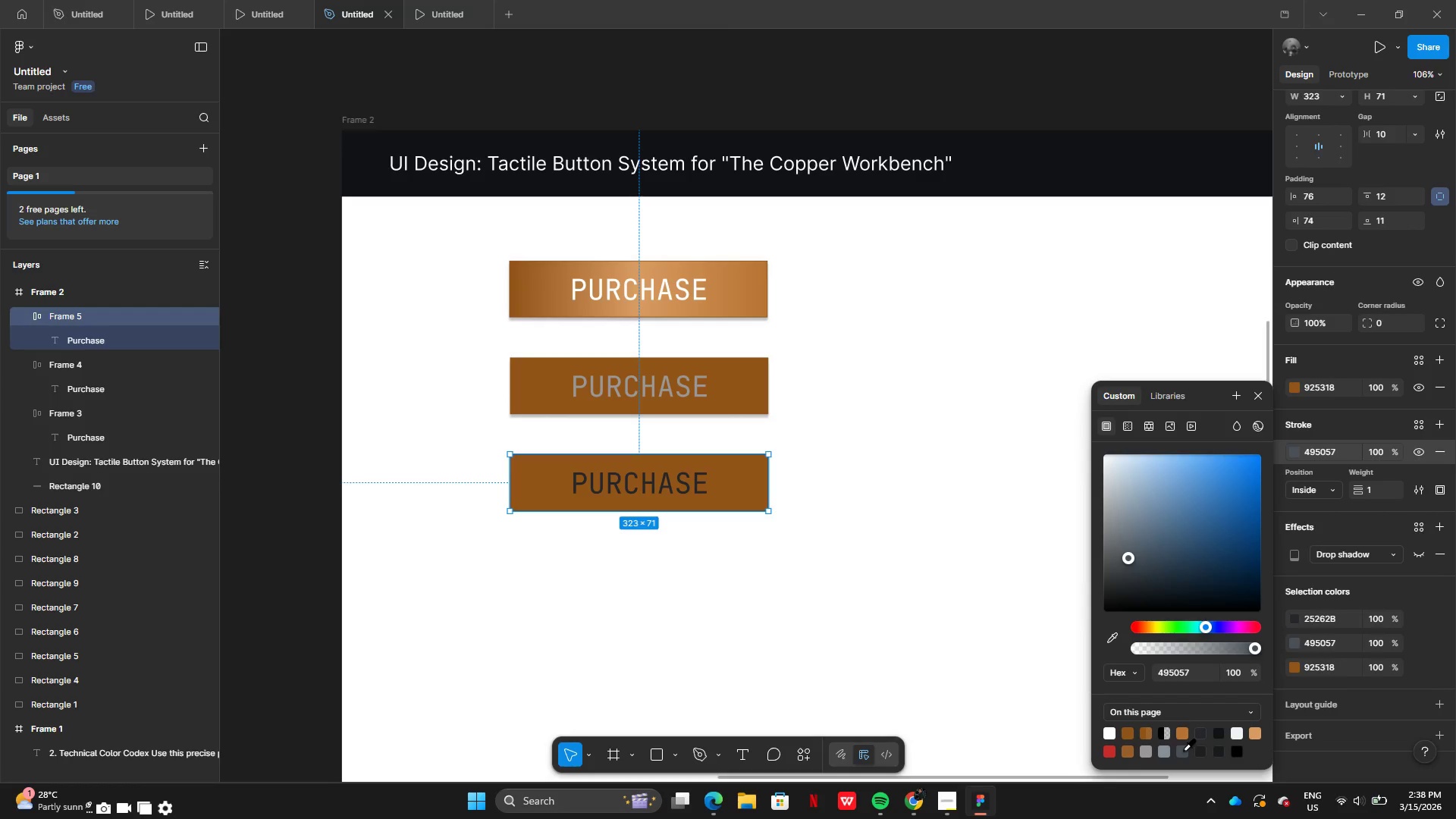 
left_click([1235, 754])
 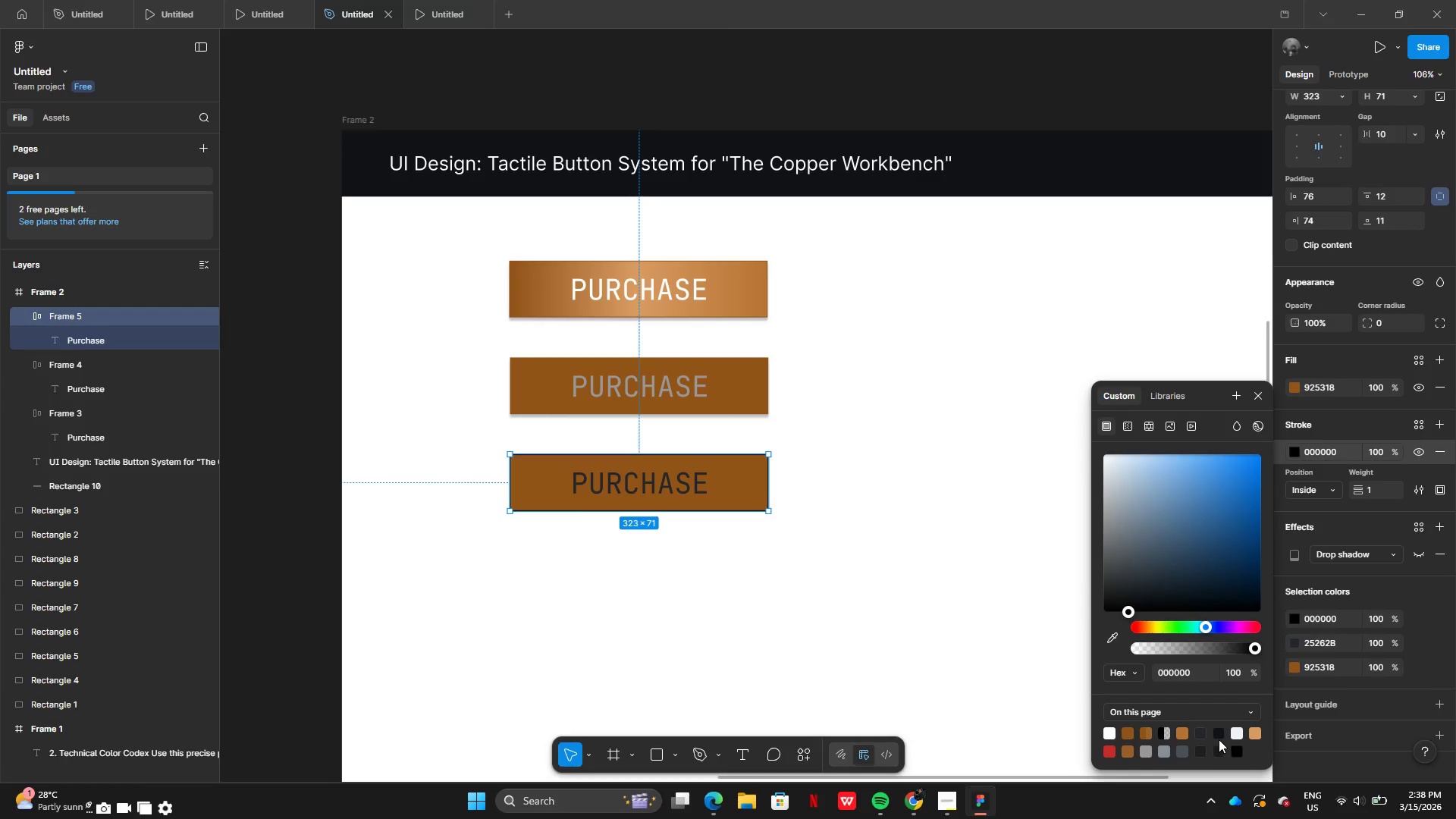 
left_click([1219, 730])
 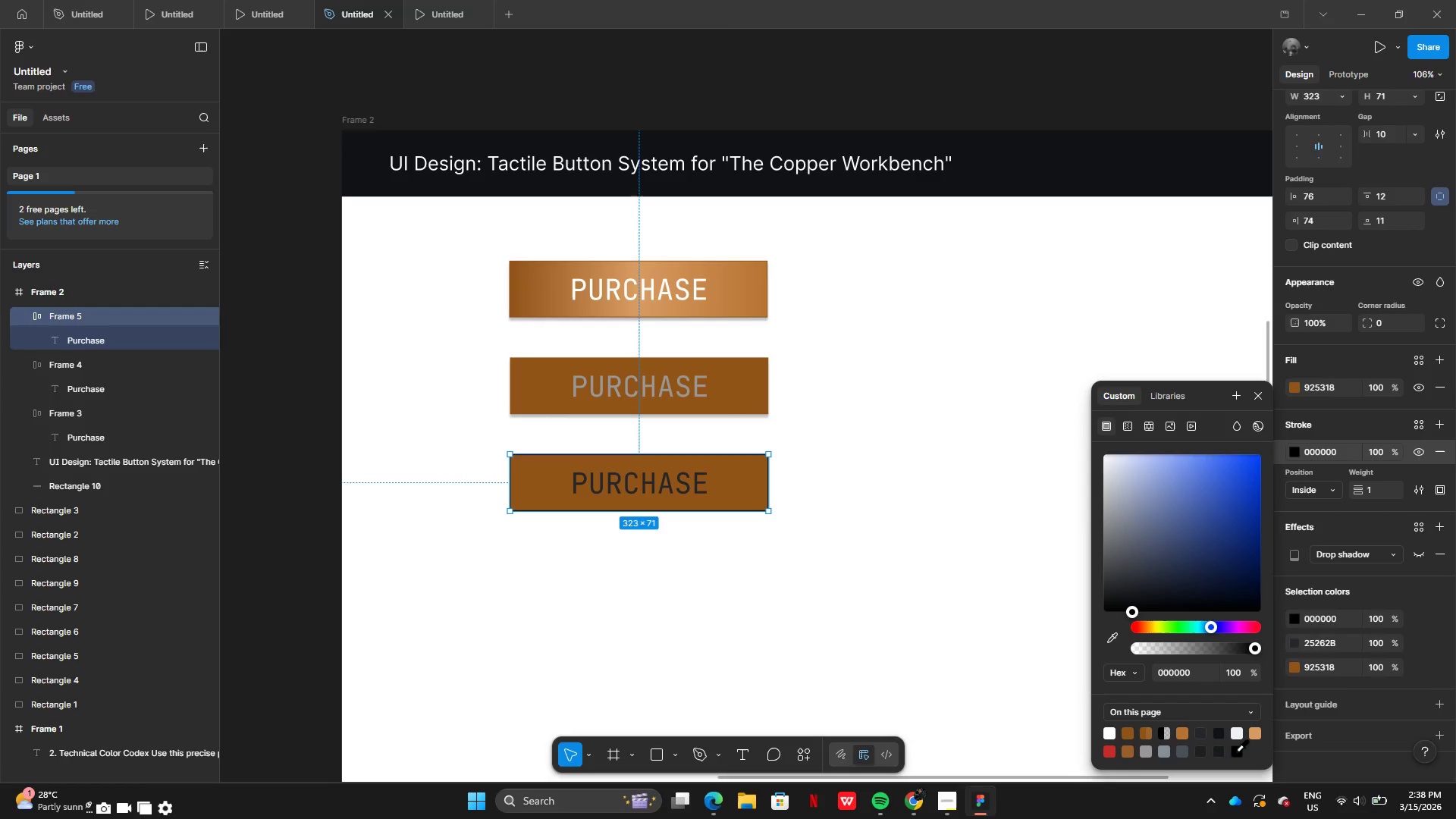 
wait(10.53)
 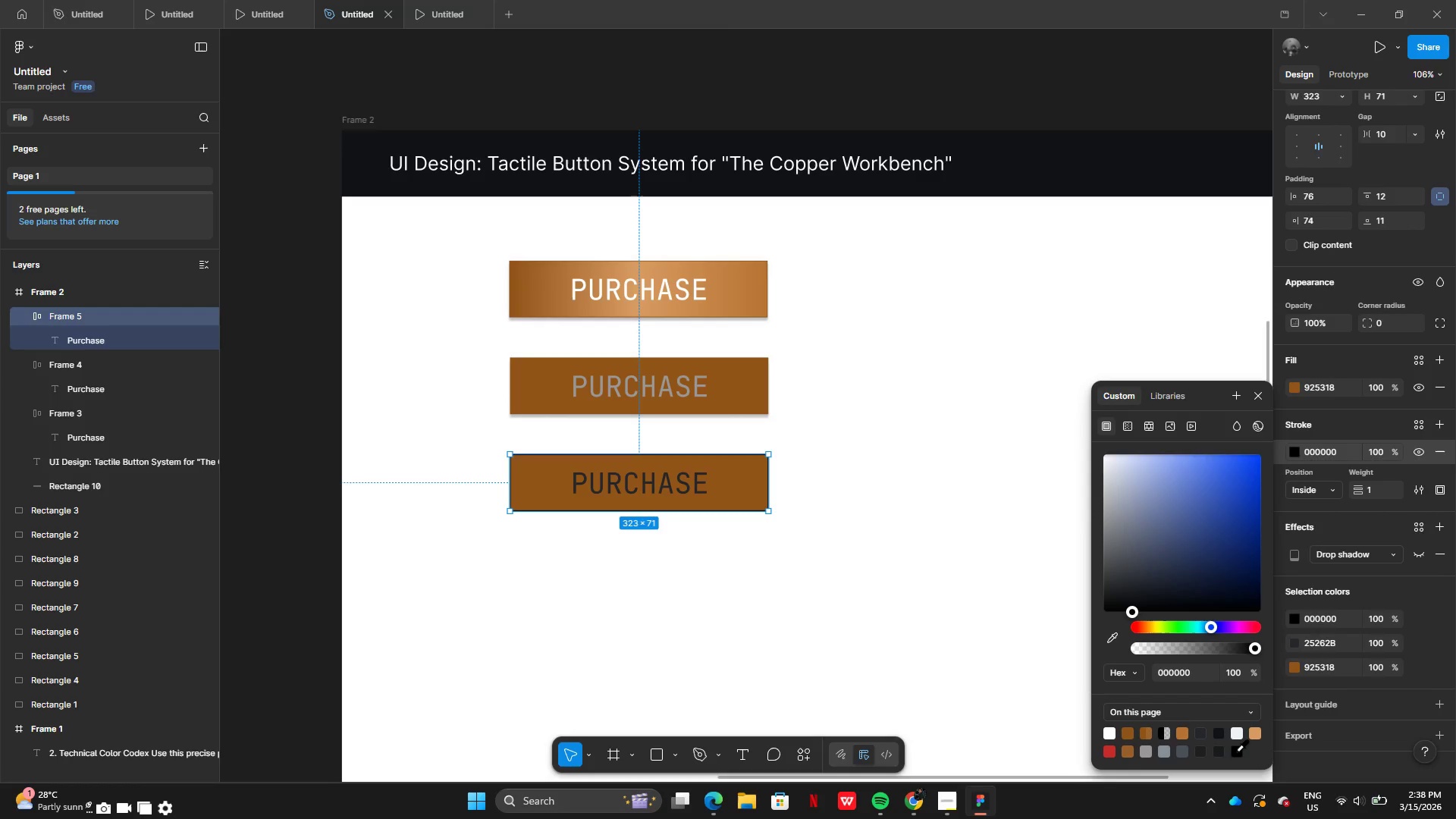 
left_click([1424, 552])
 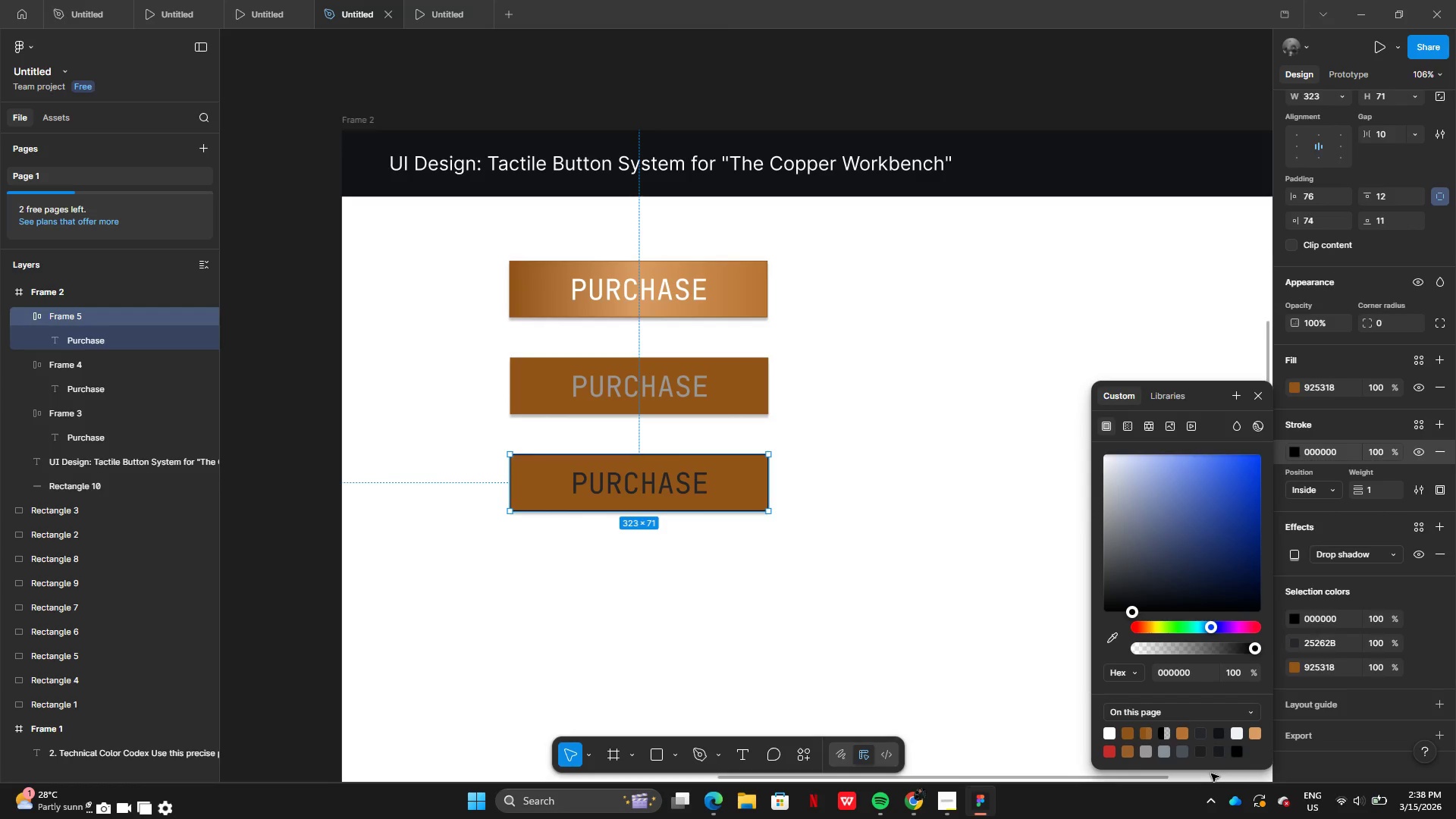 
left_click([1220, 749])
 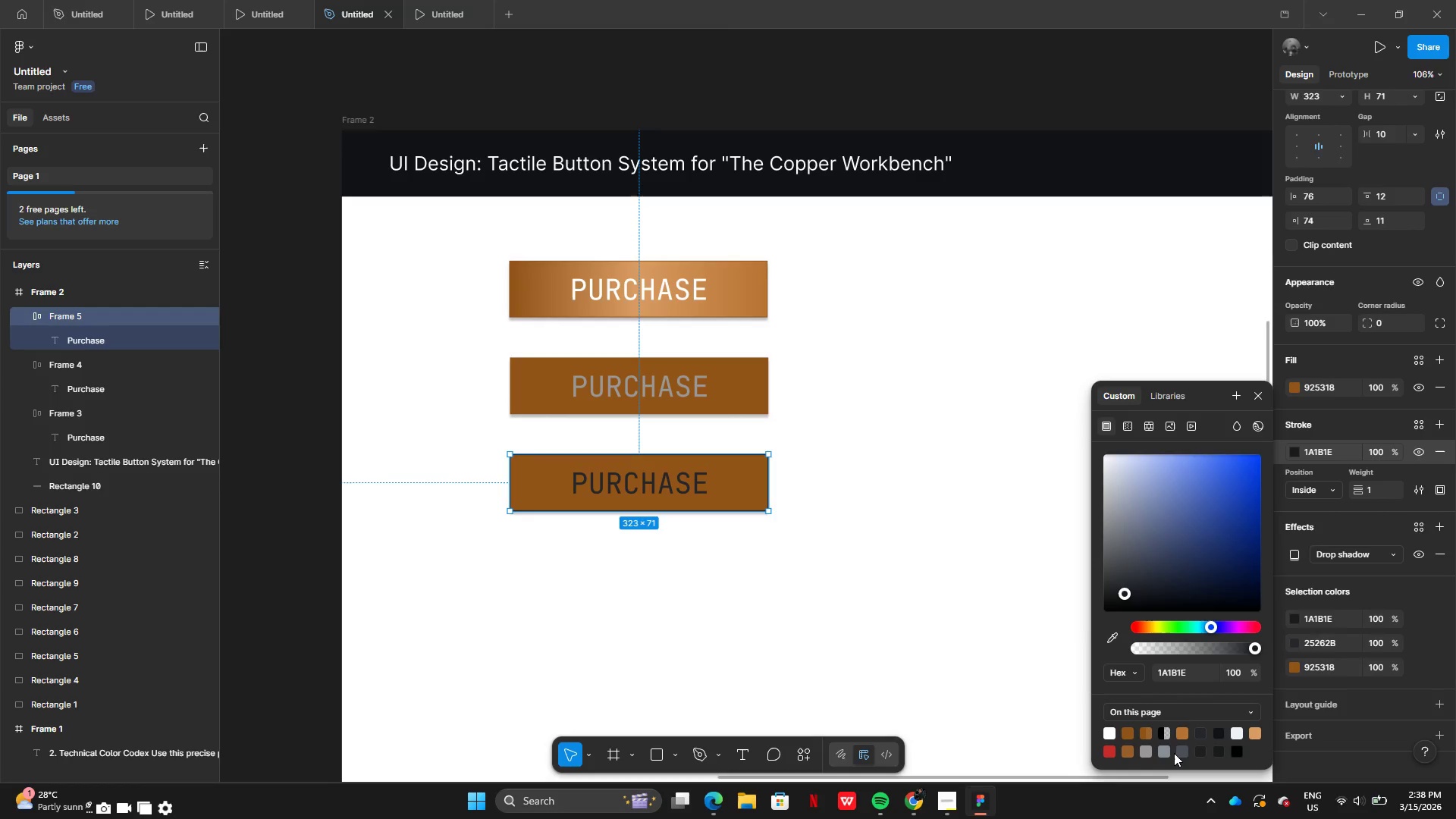 
left_click([1175, 753])
 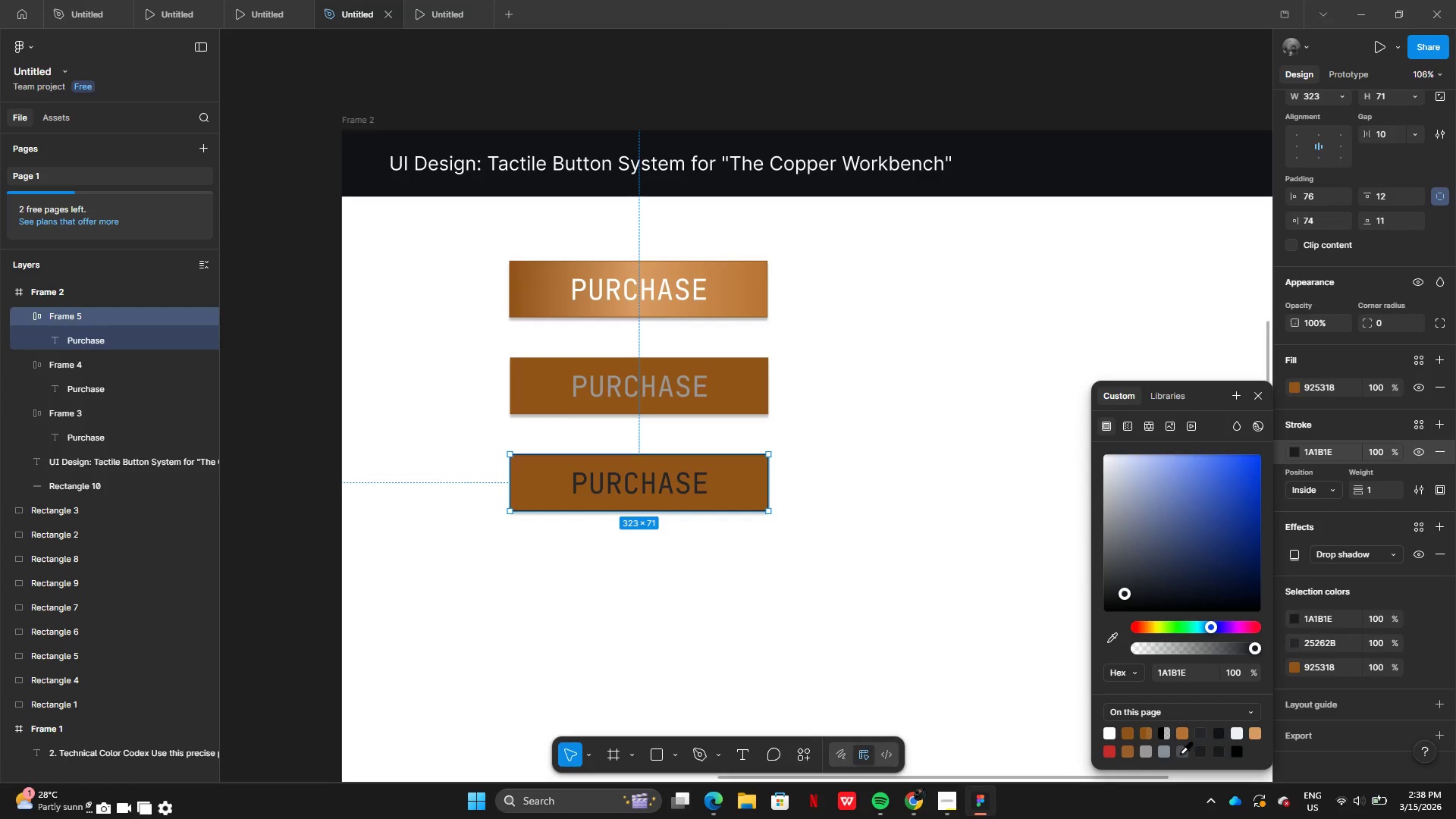 
left_click([1181, 753])
 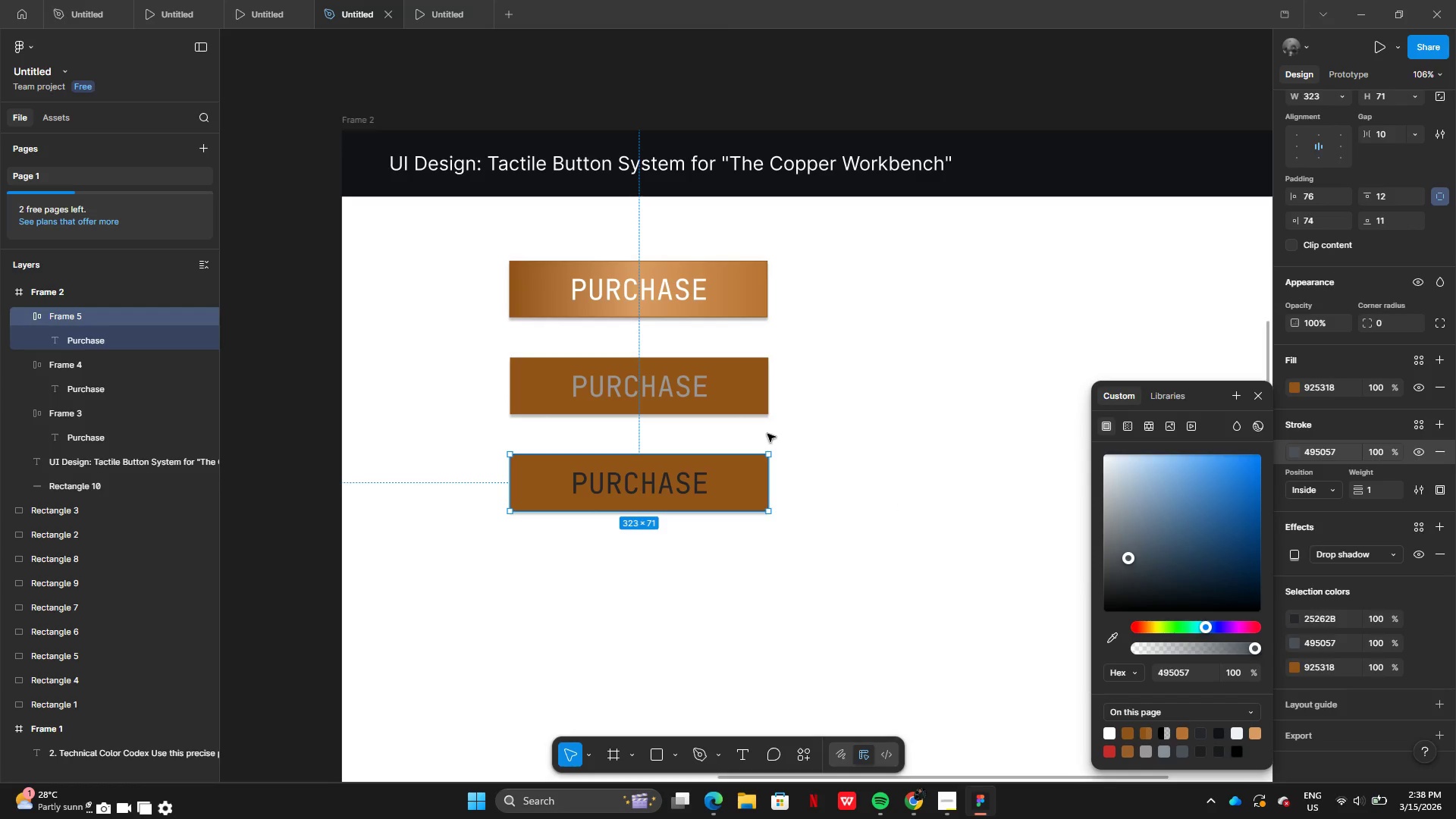 
left_click([742, 407])
 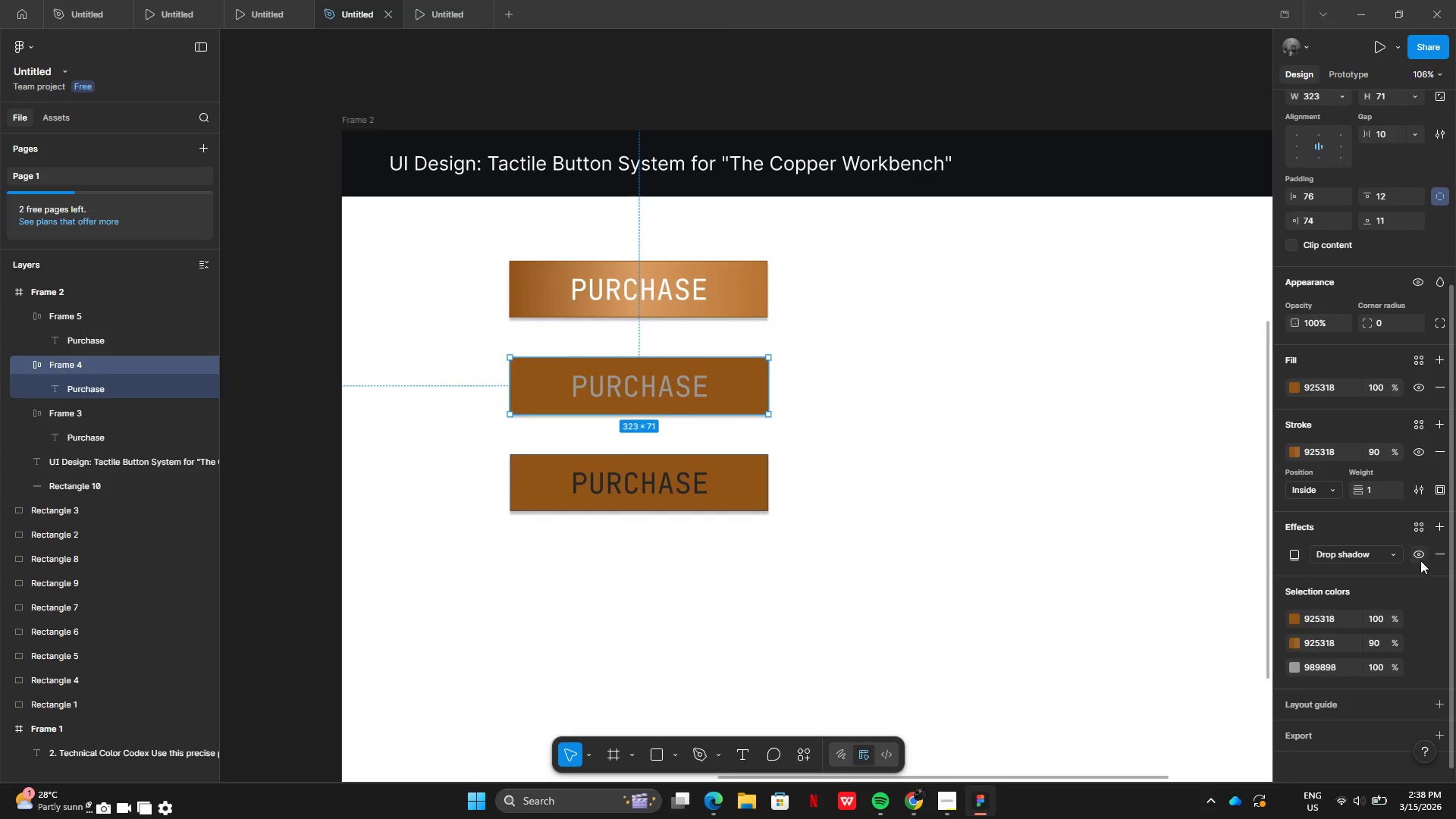 
left_click([1420, 551])
 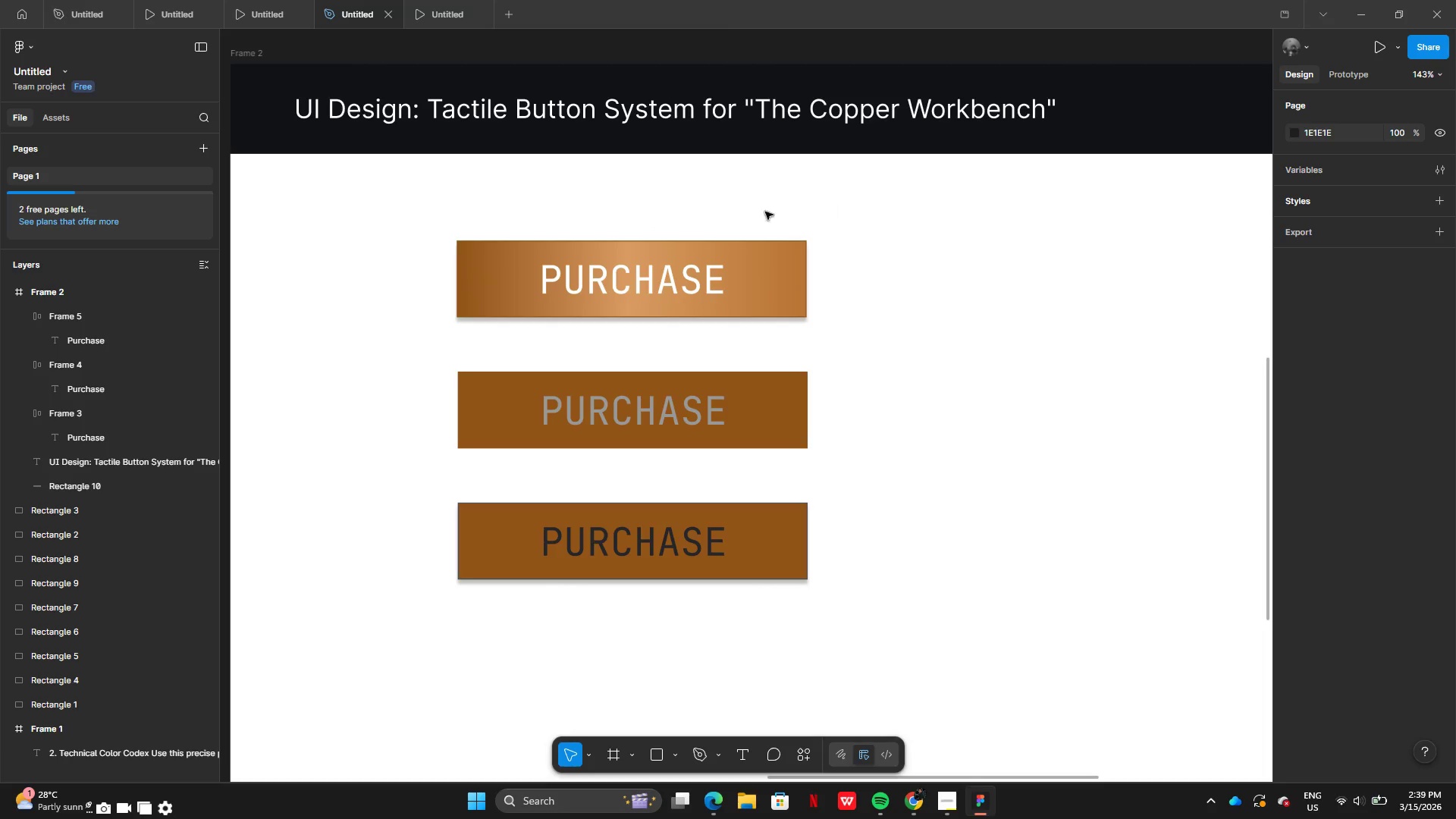 
wait(22.48)
 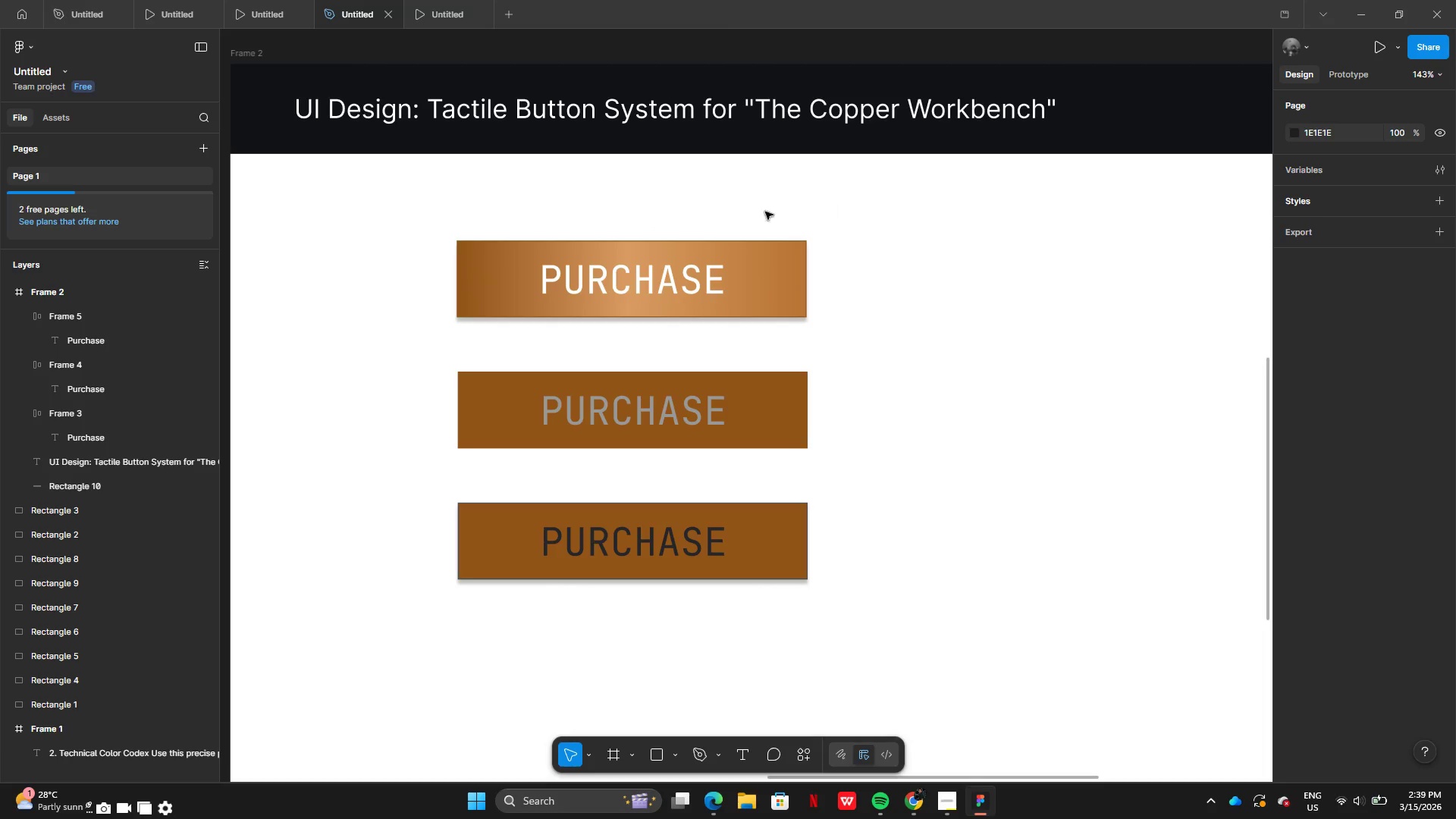 
left_click([618, 554])
 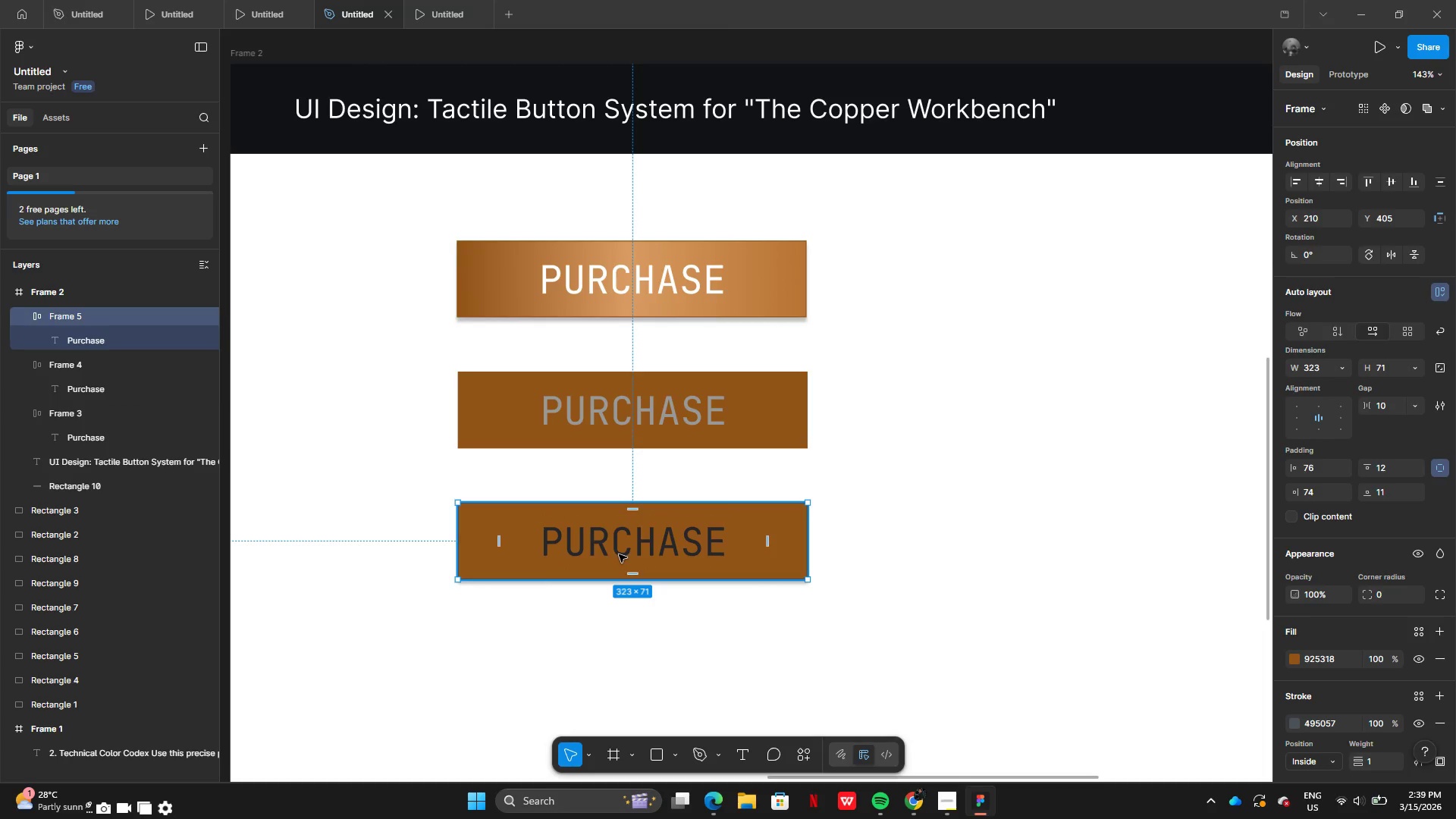 
left_click([620, 554])
 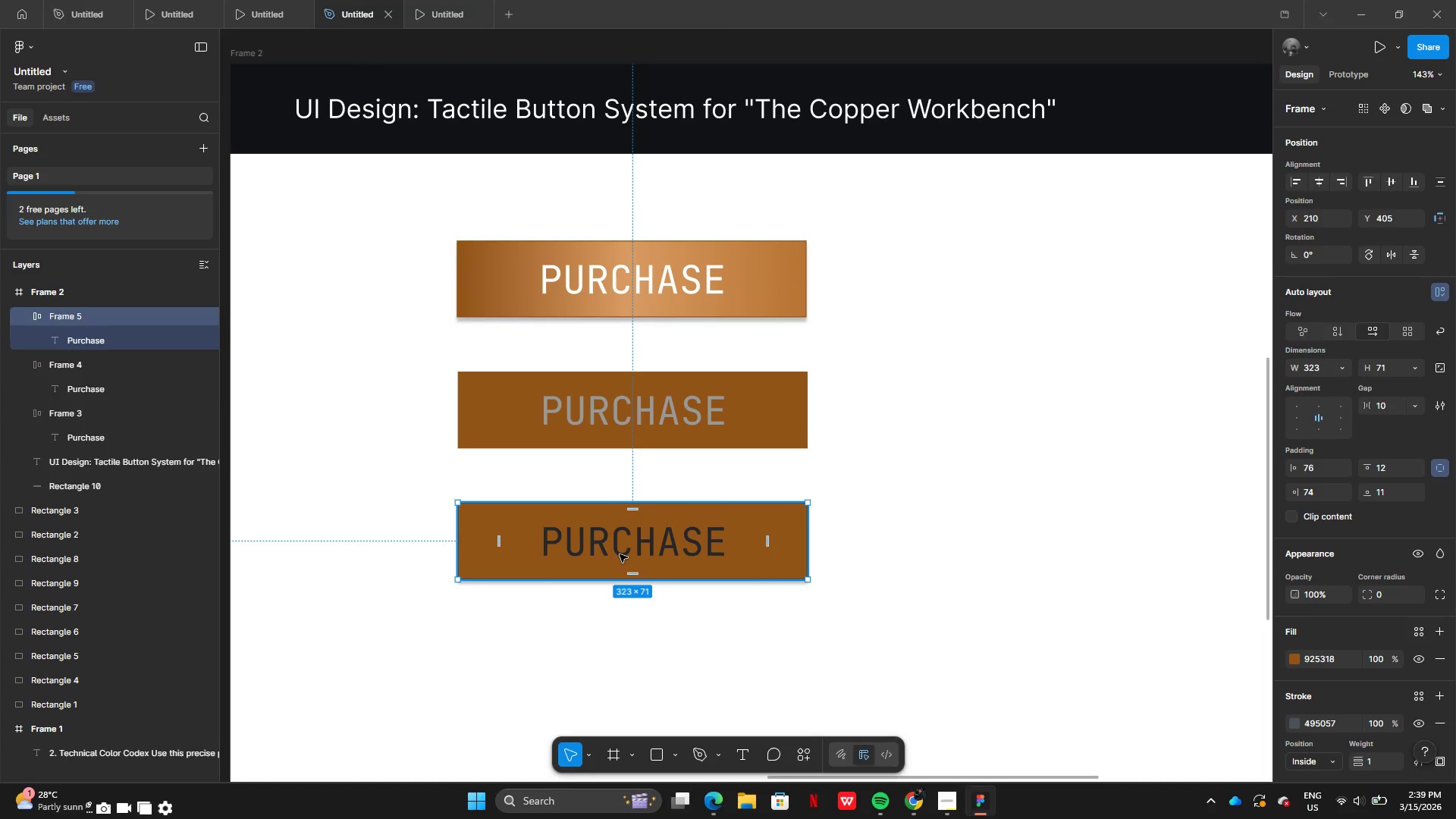 
double_click([620, 554])
 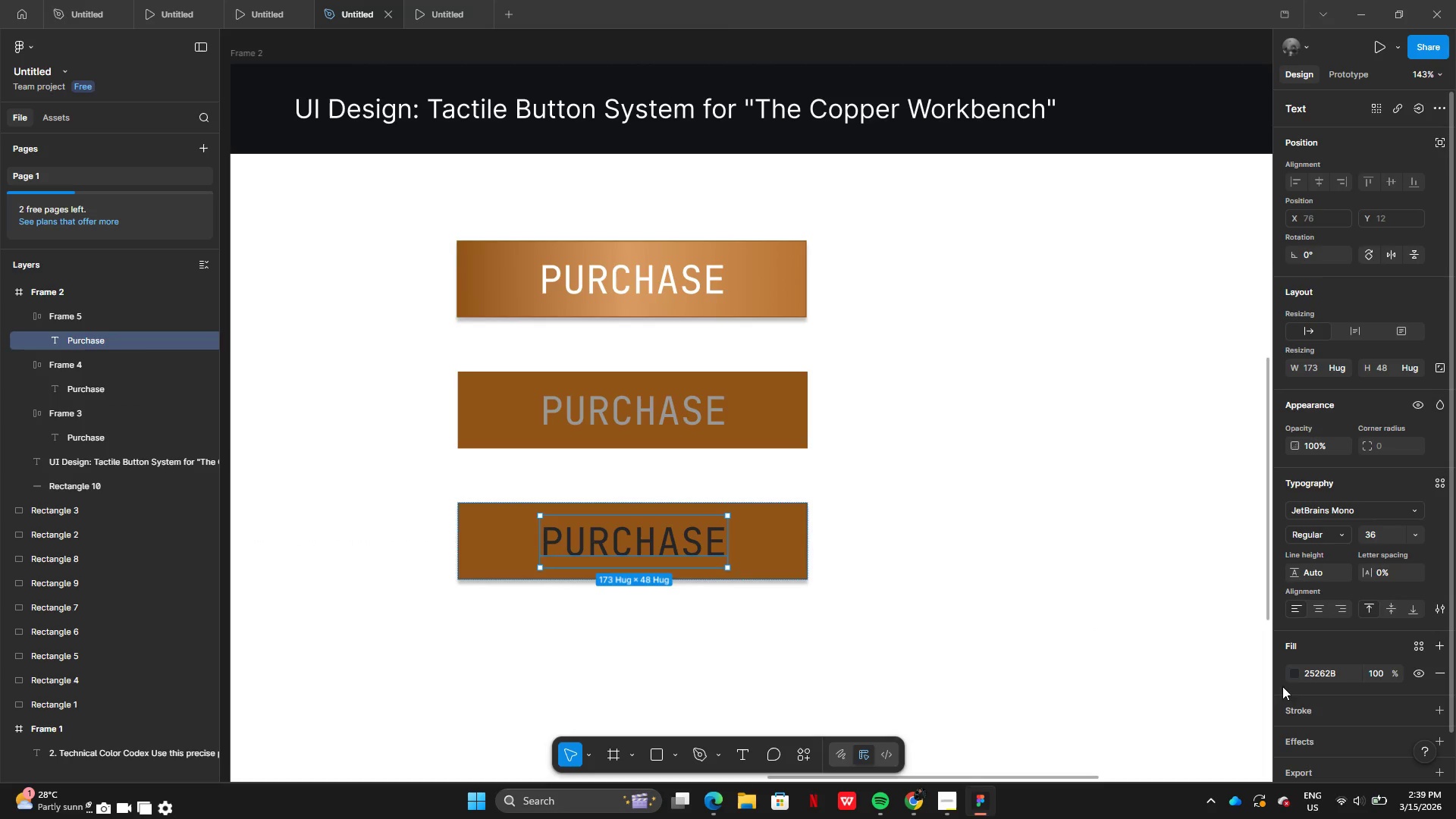 
left_click([1297, 670])
 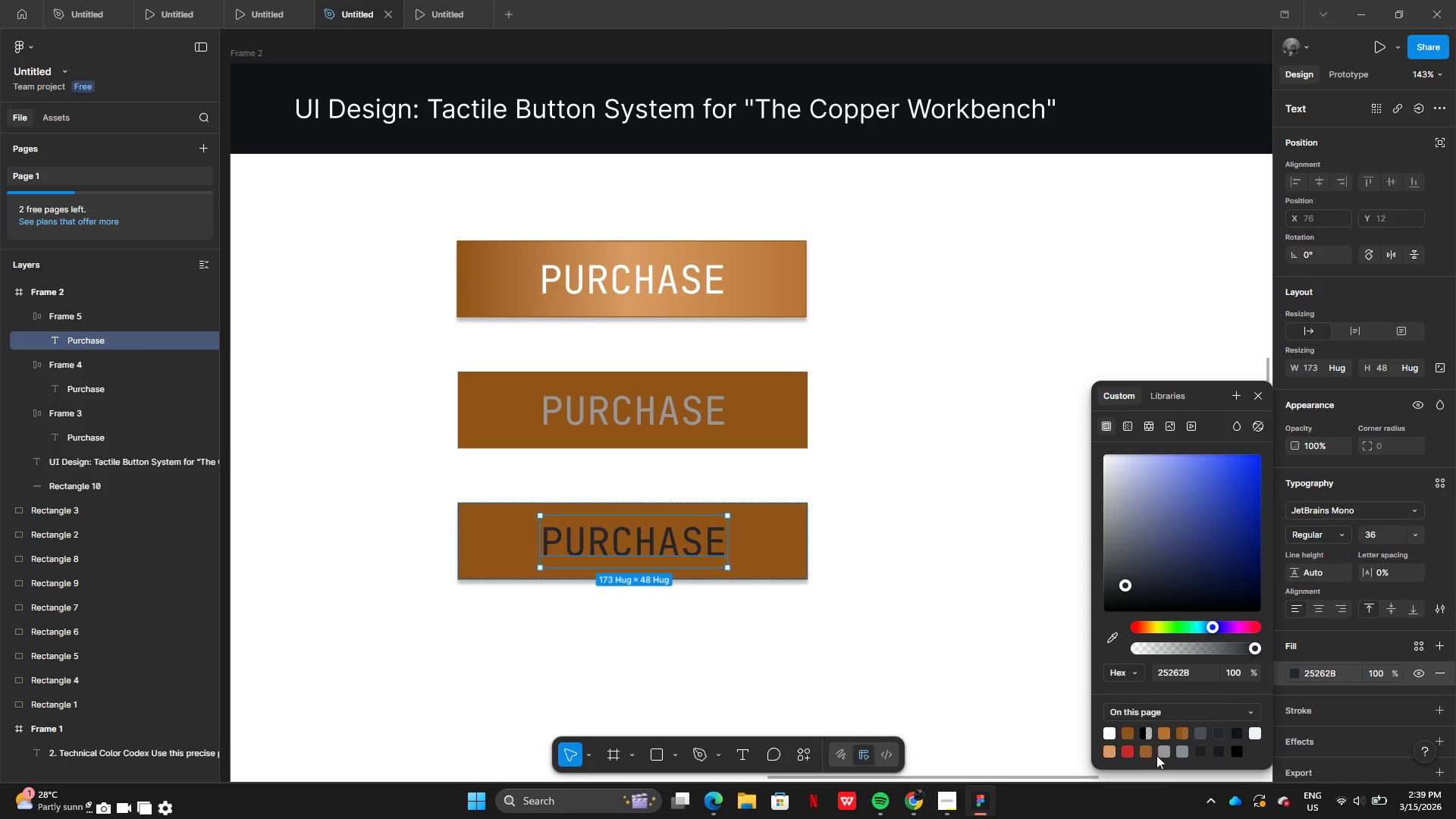 
left_click([1163, 755])
 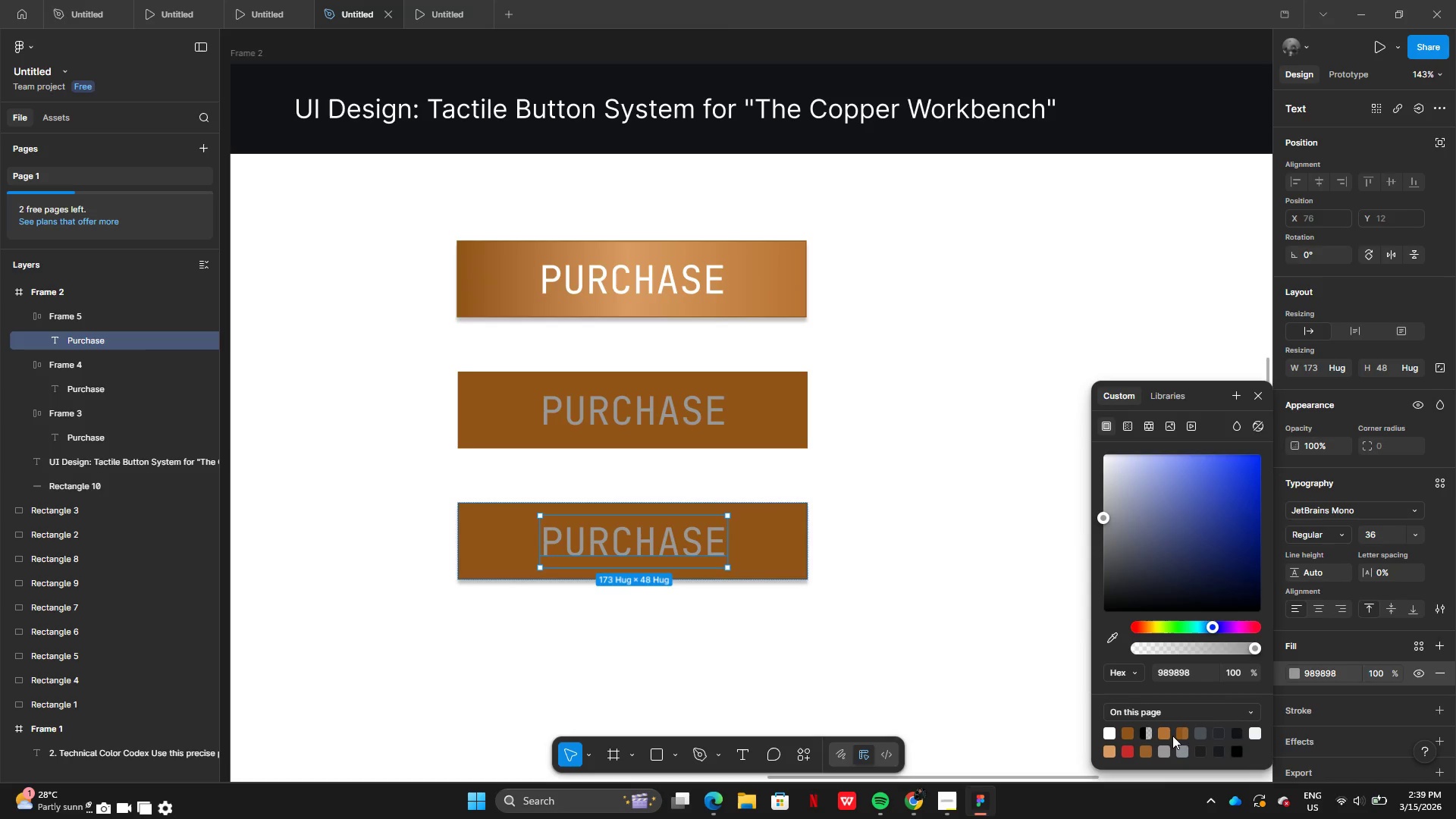 
left_click([1207, 734])
 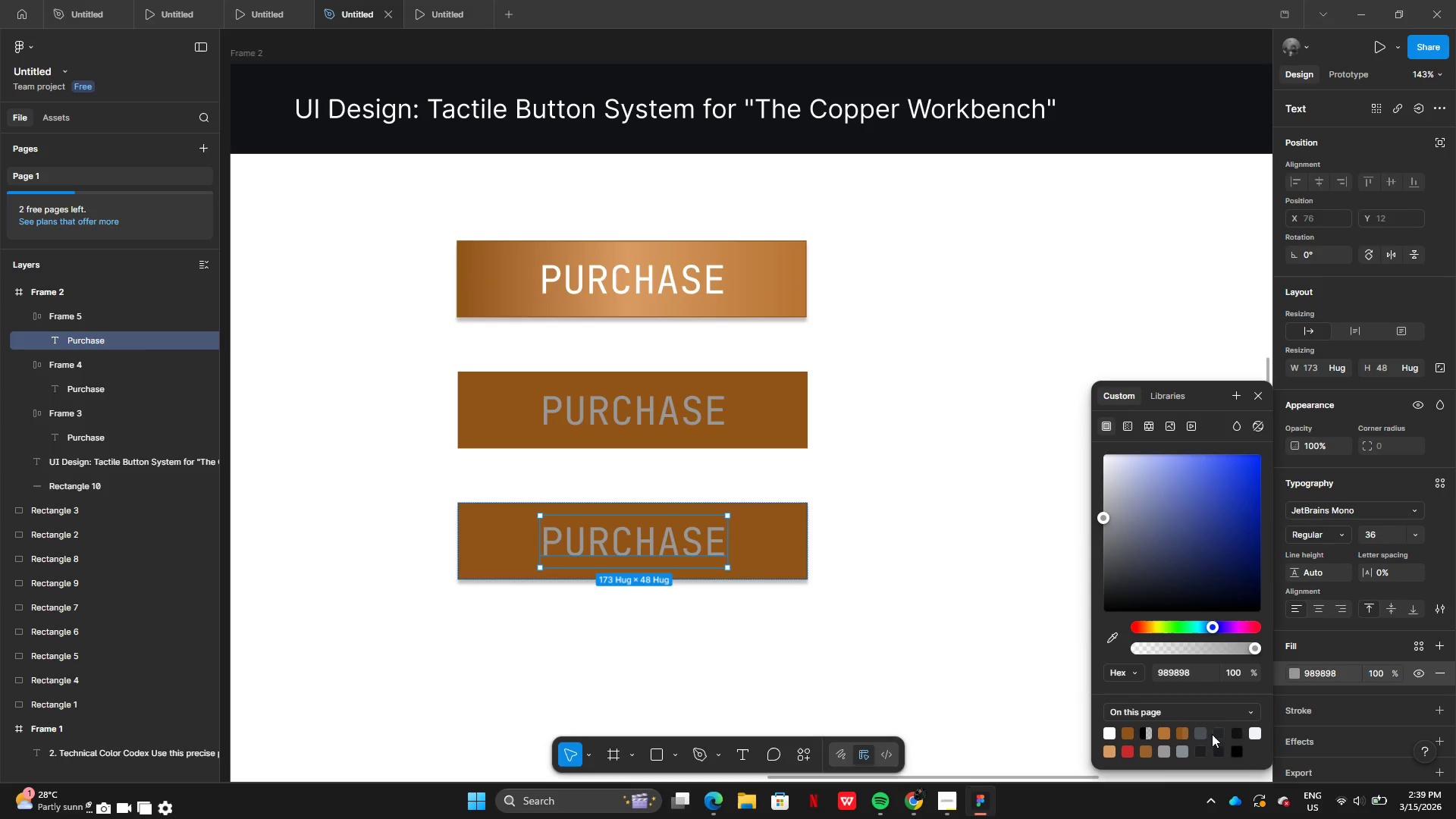 
left_click([1219, 734])
 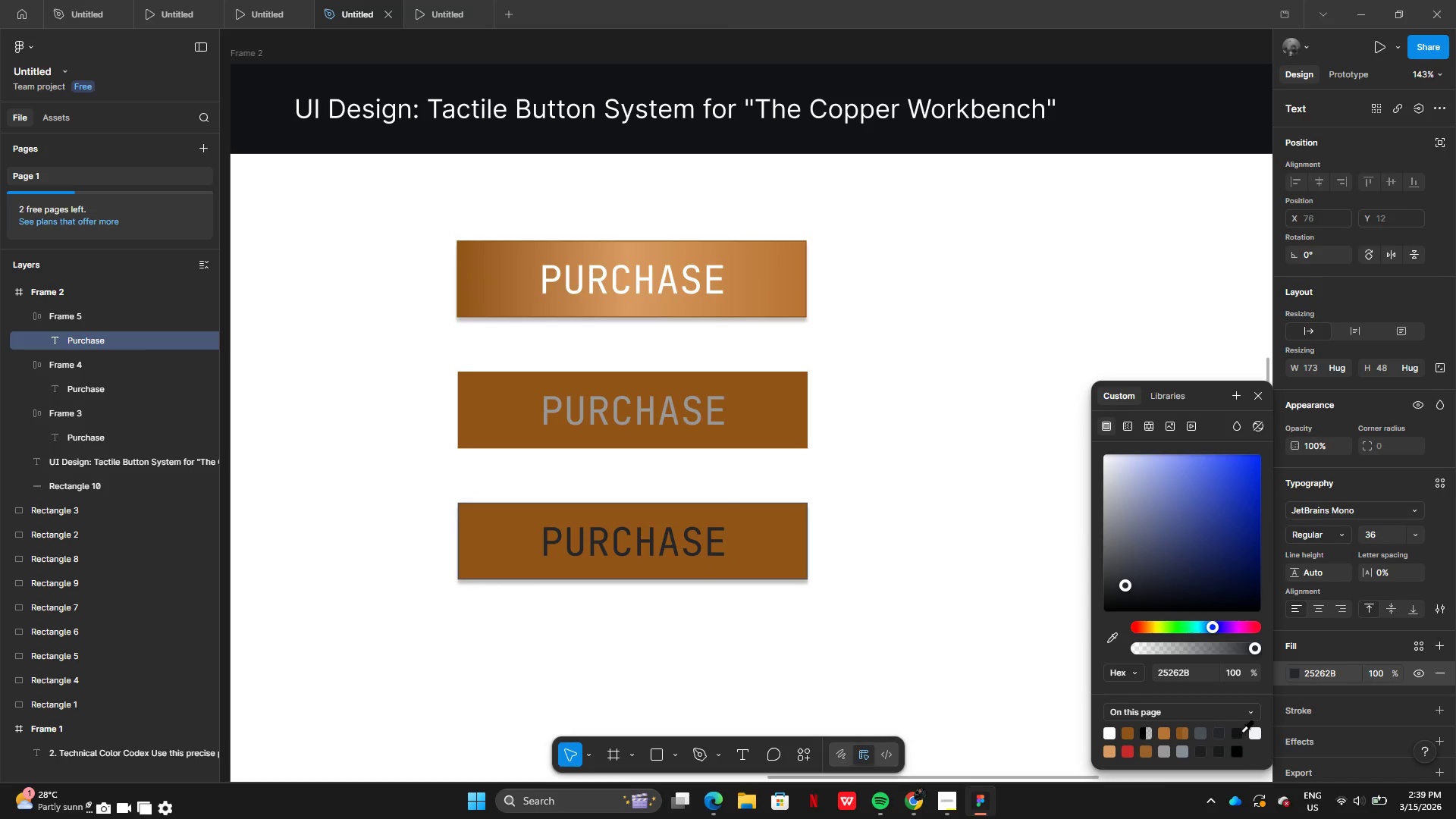 
double_click([1218, 730])
 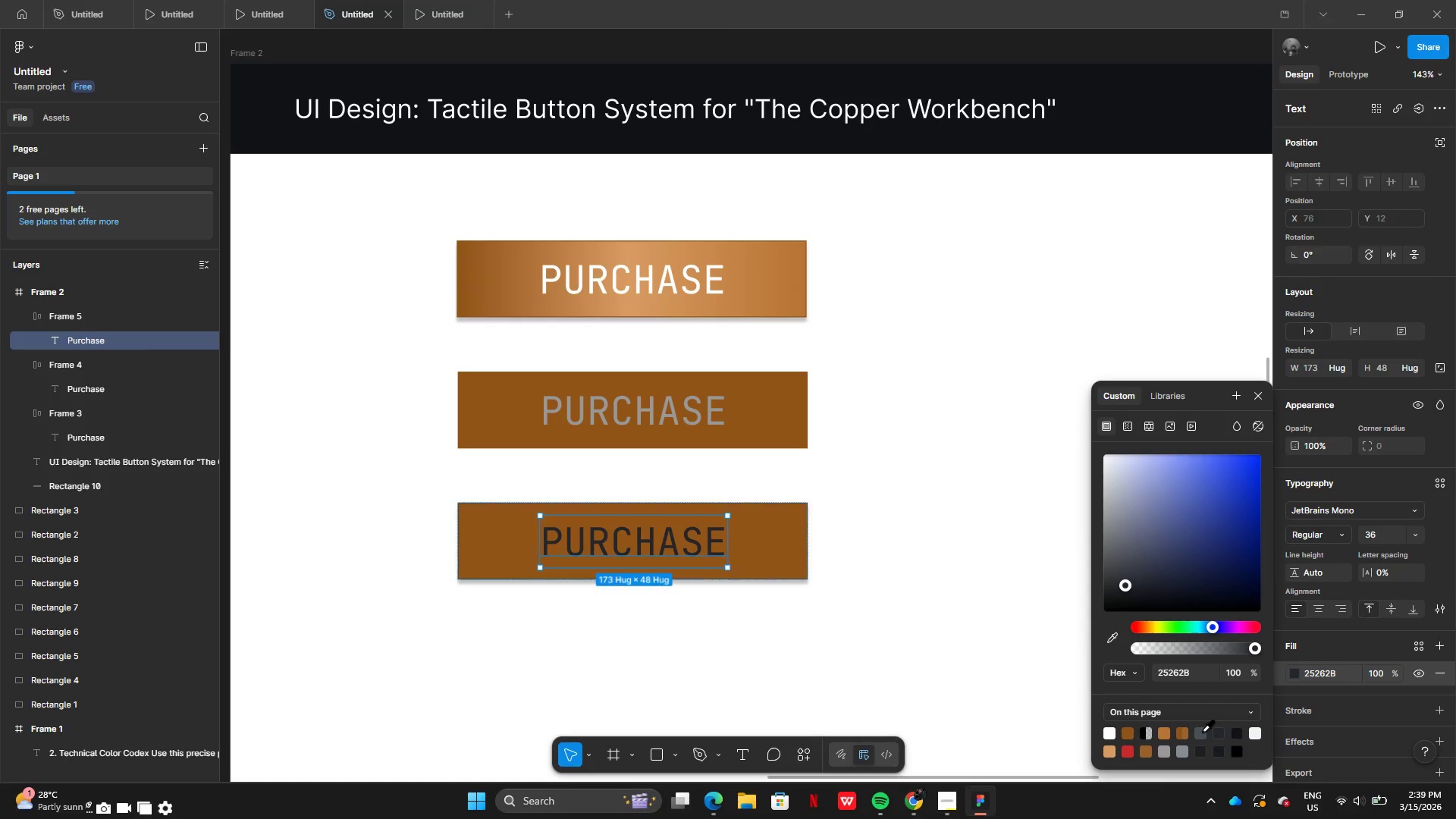 
left_click([1202, 731])
 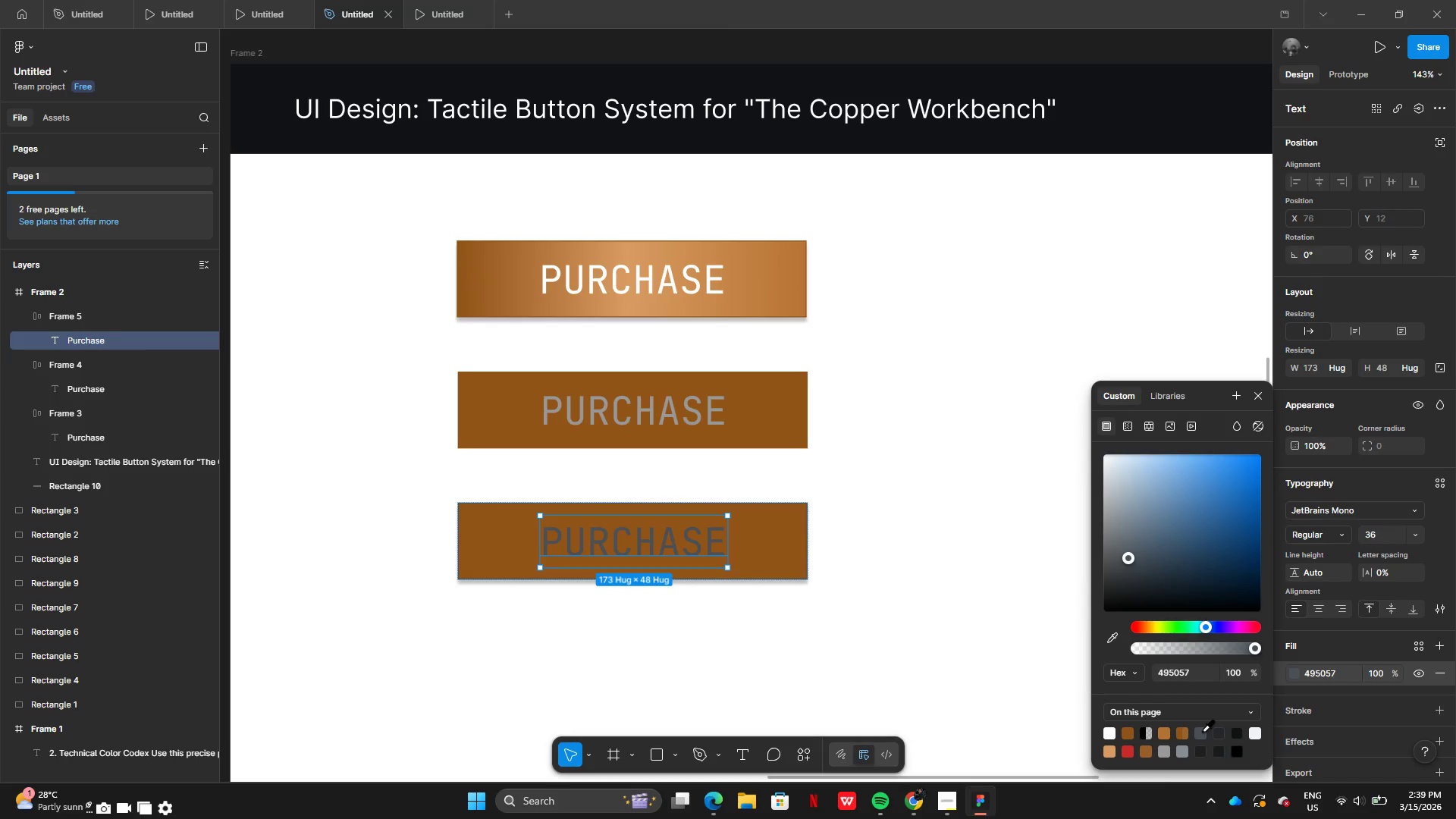 
wait(7.06)
 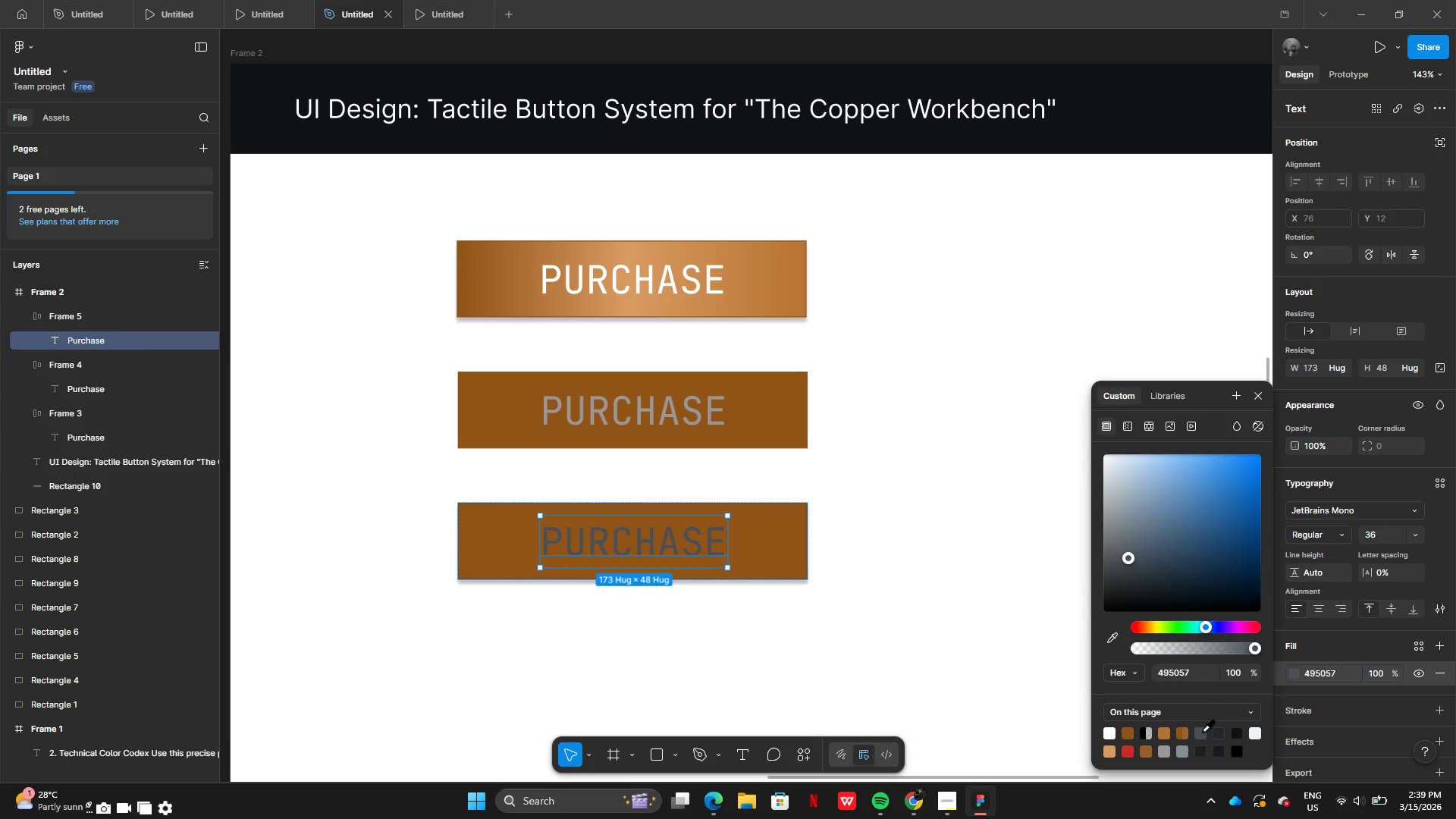 
left_click([828, 675])
 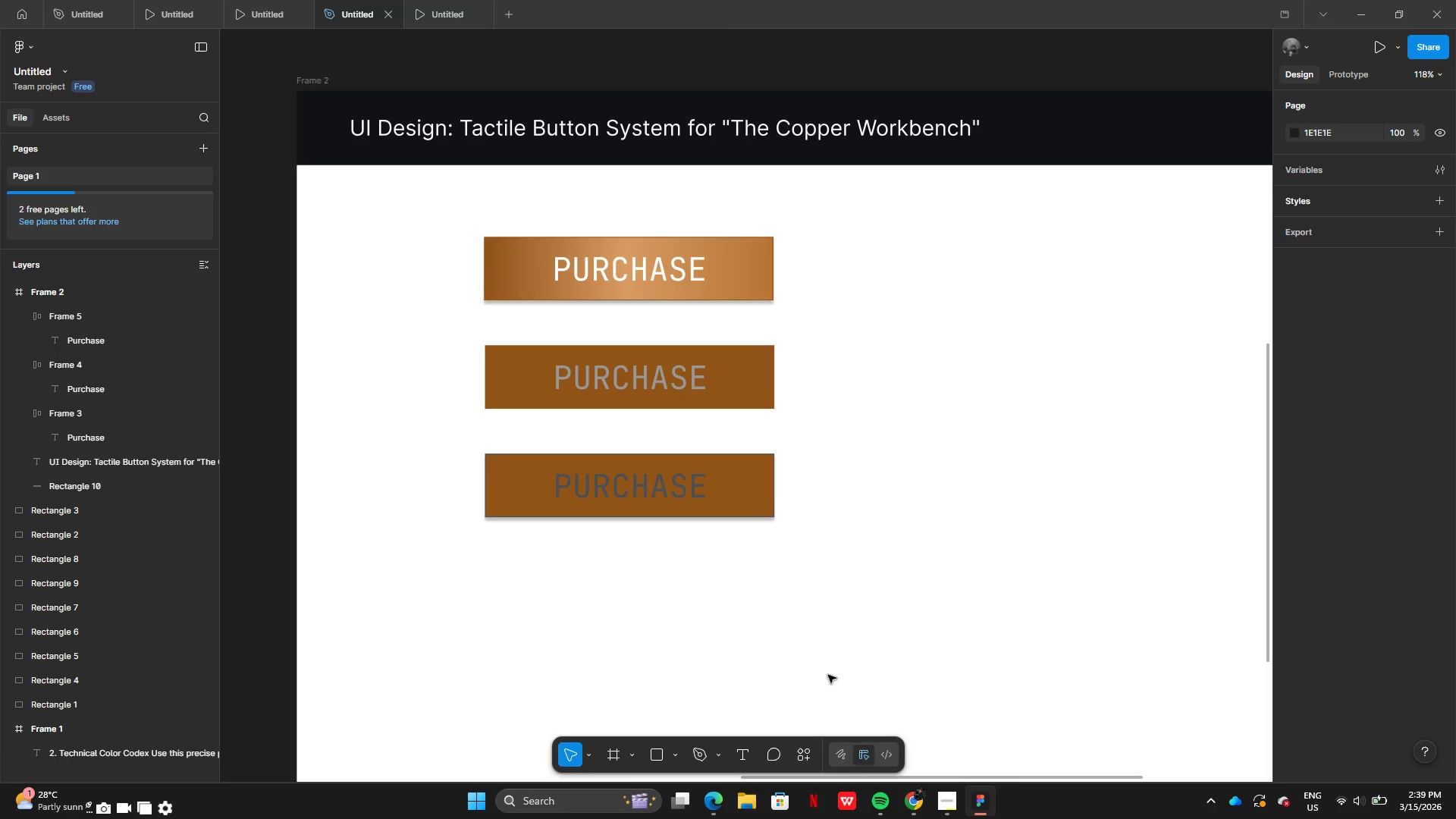 
wait(11.62)
 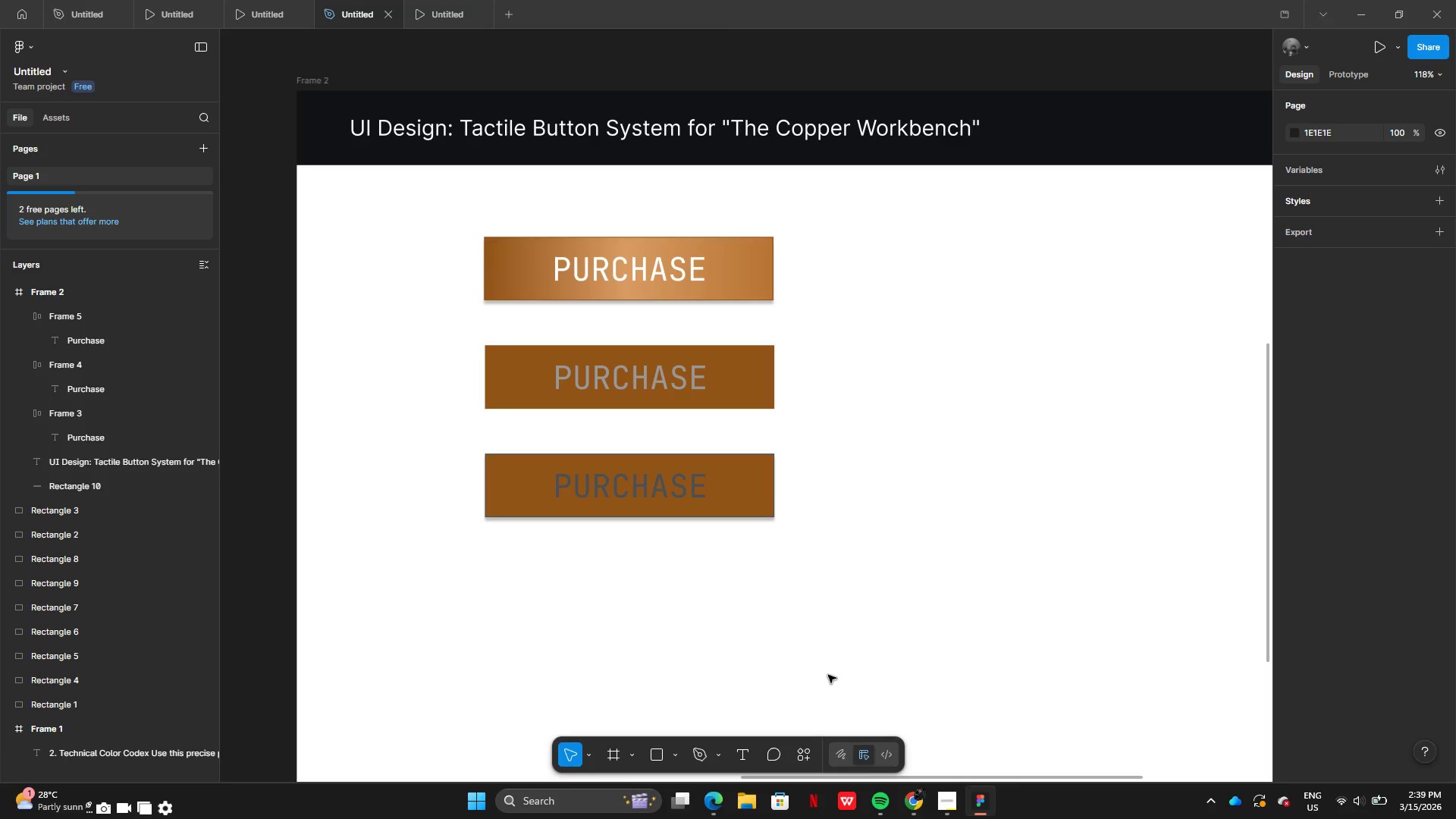 
left_click([1297, 723])
 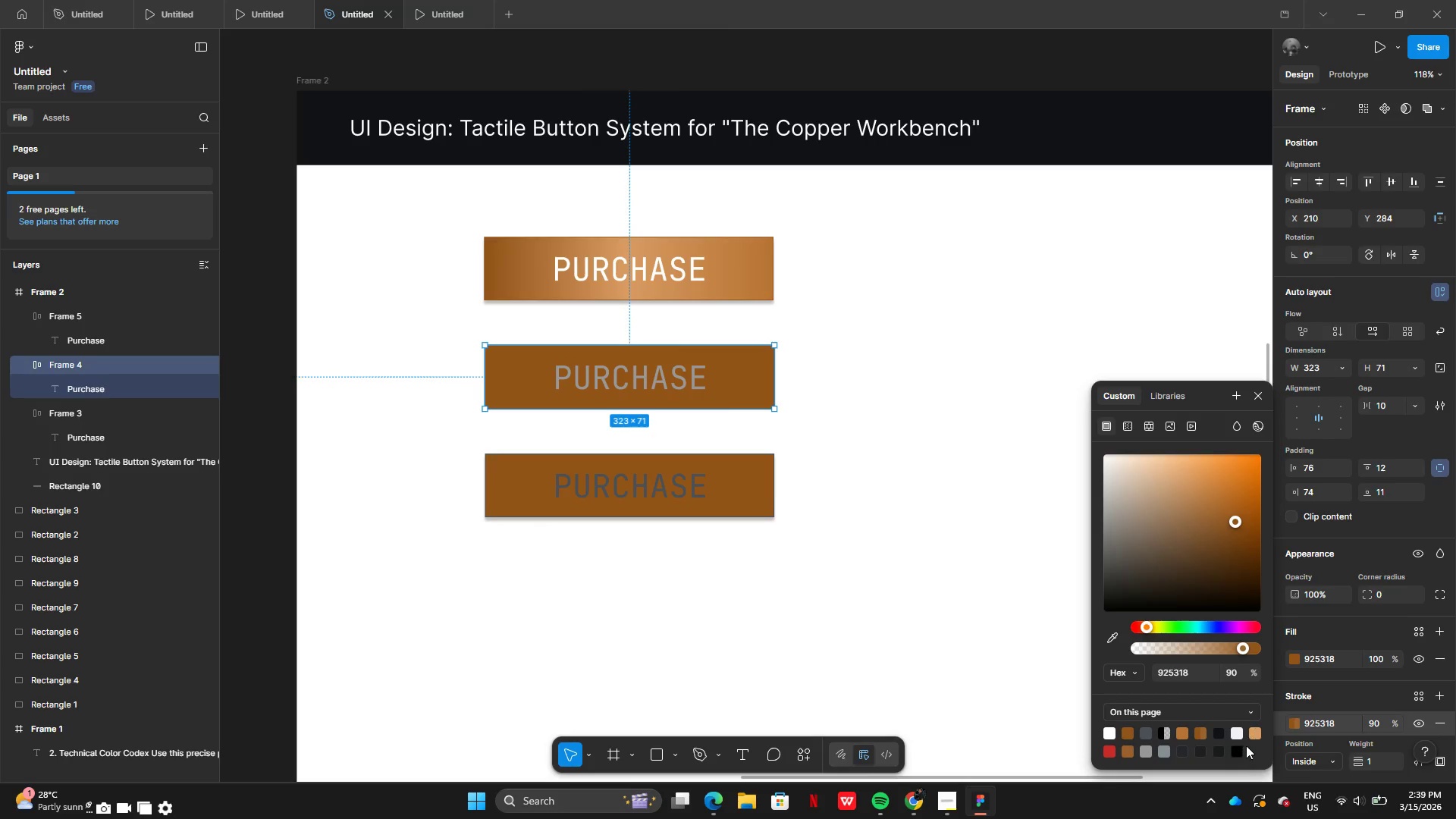 
left_click([1239, 736])
 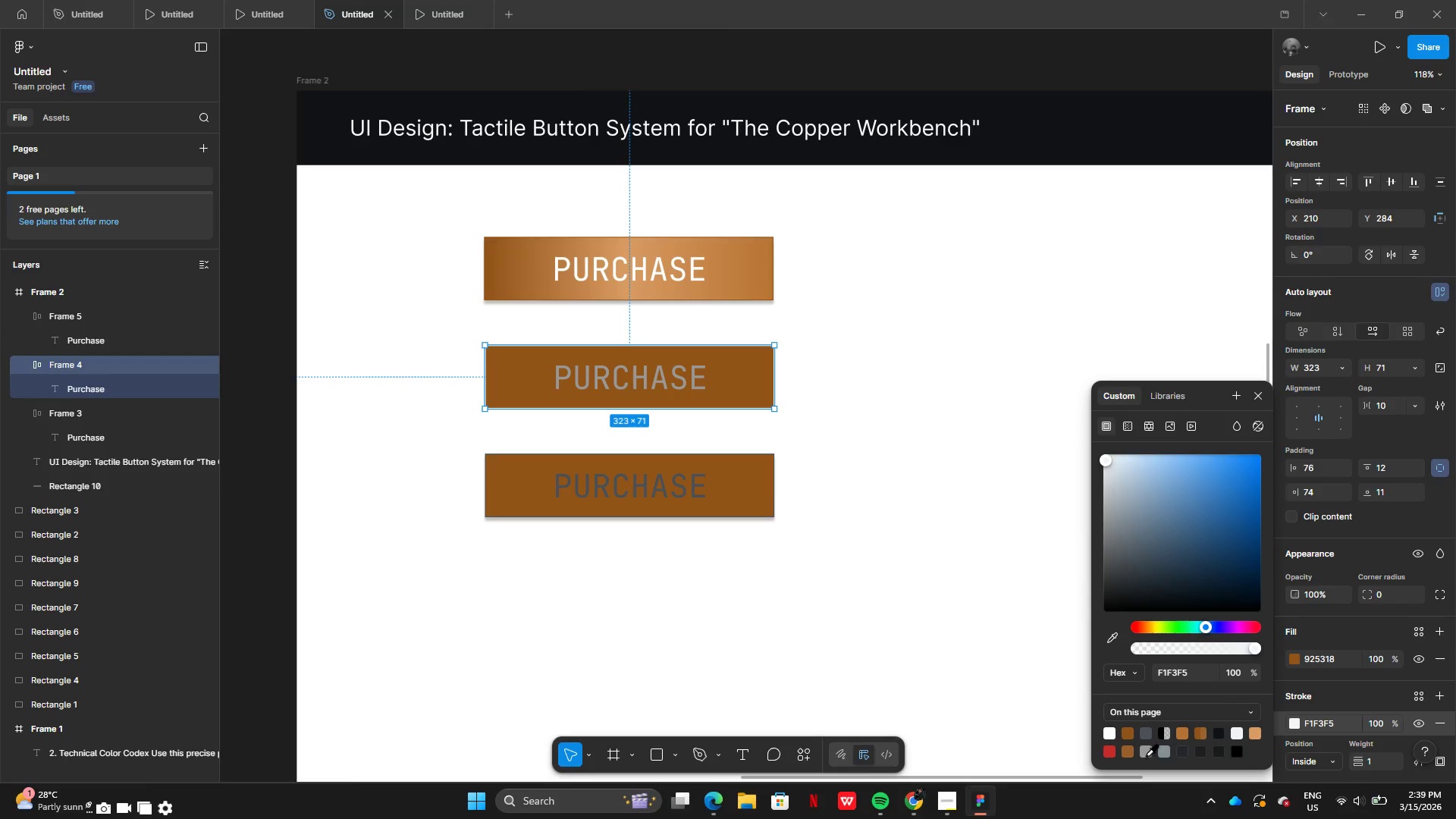 
left_click([1147, 755])
 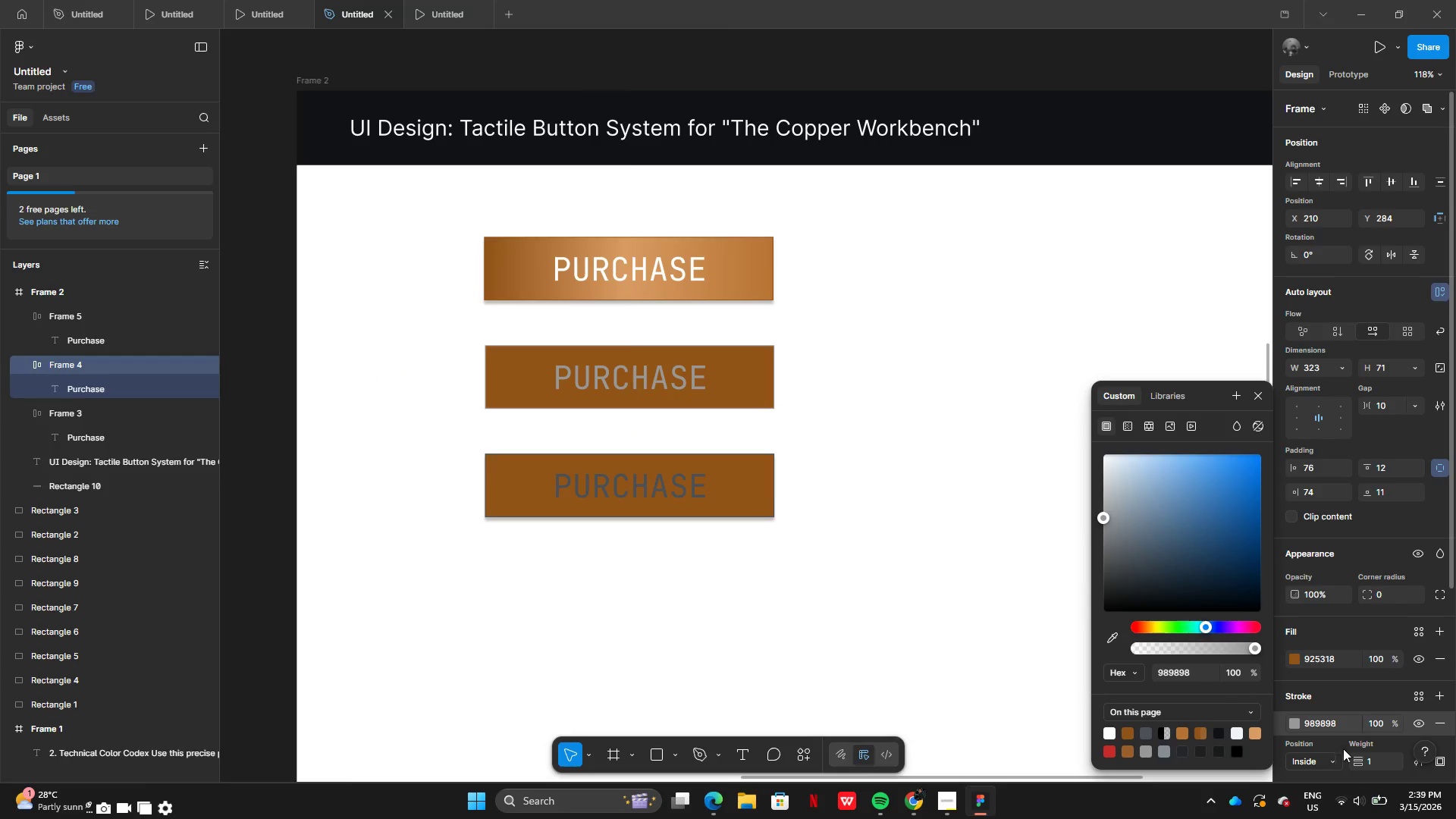 
mouse_move([1399, 698])
 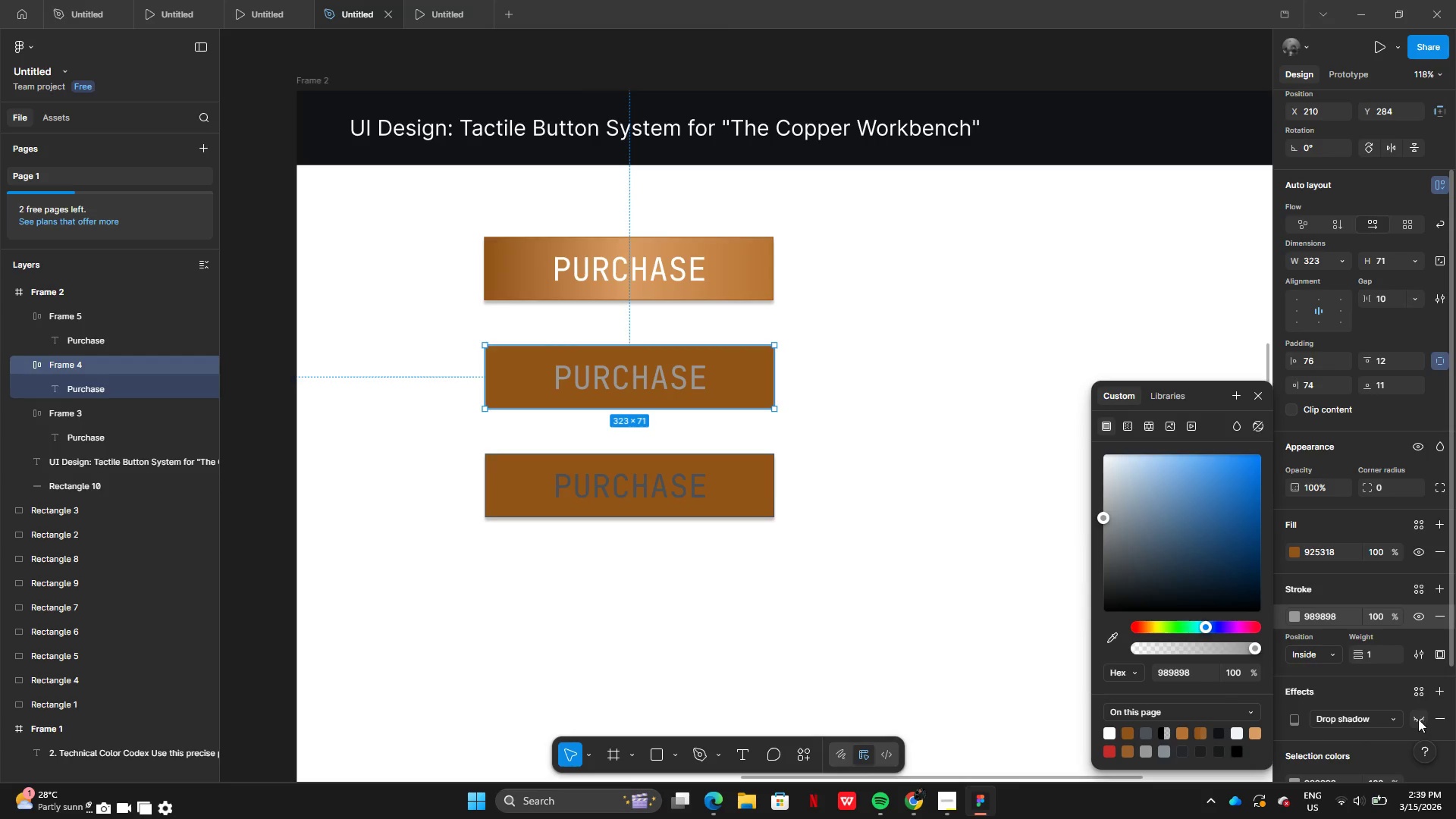 
left_click([1415, 718])
 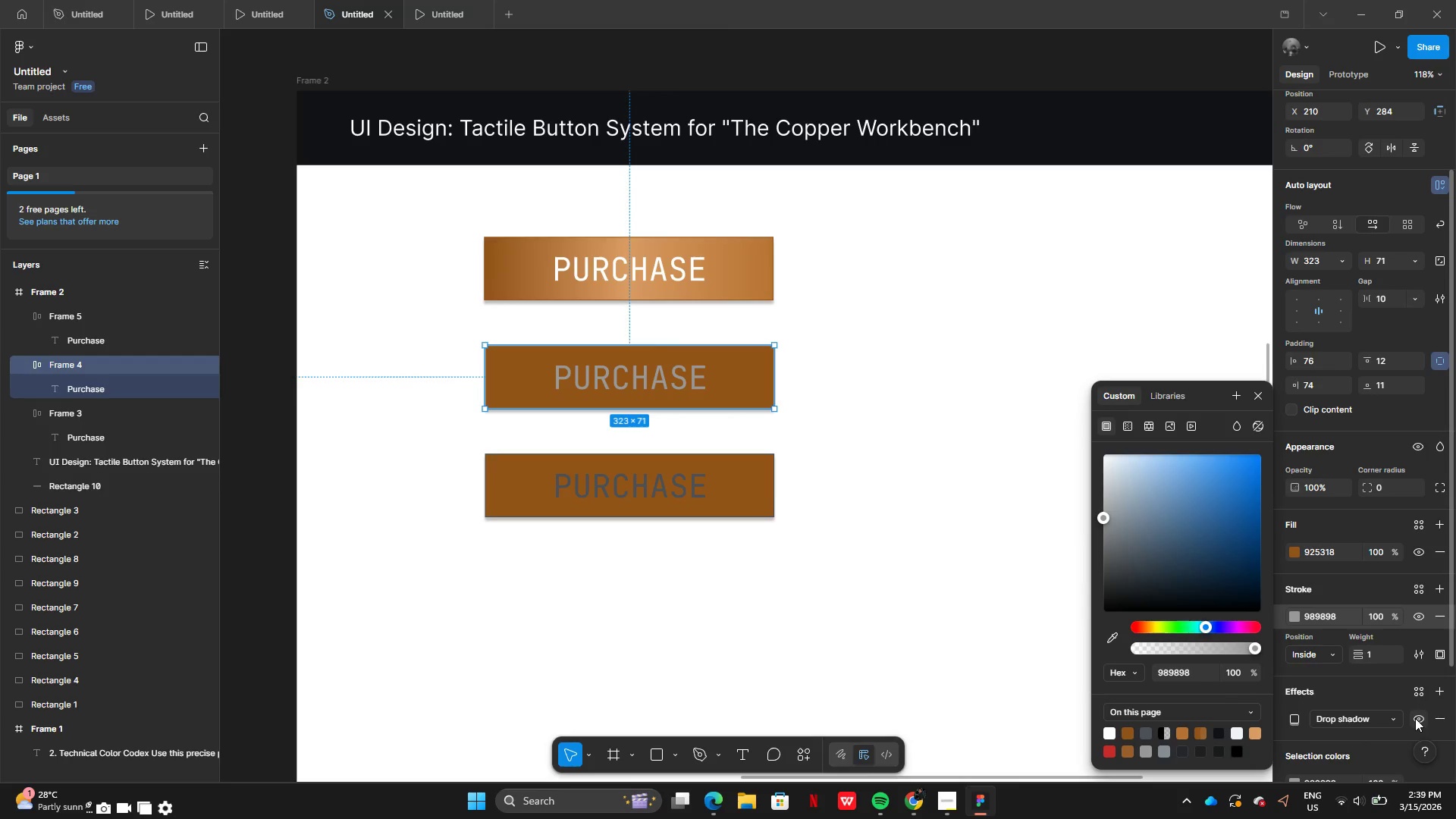 
left_click([994, 504])
 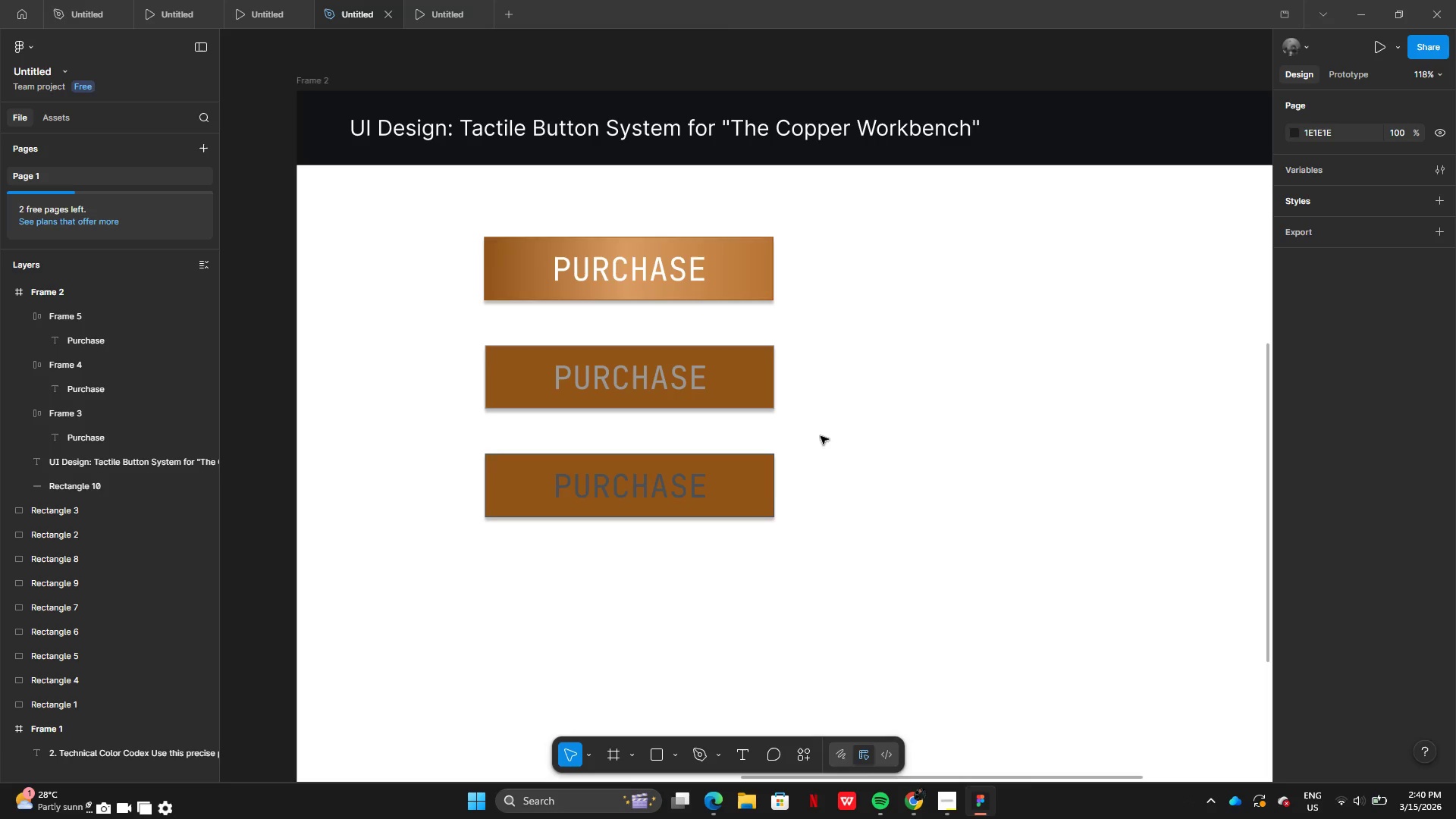 
wait(5.39)
 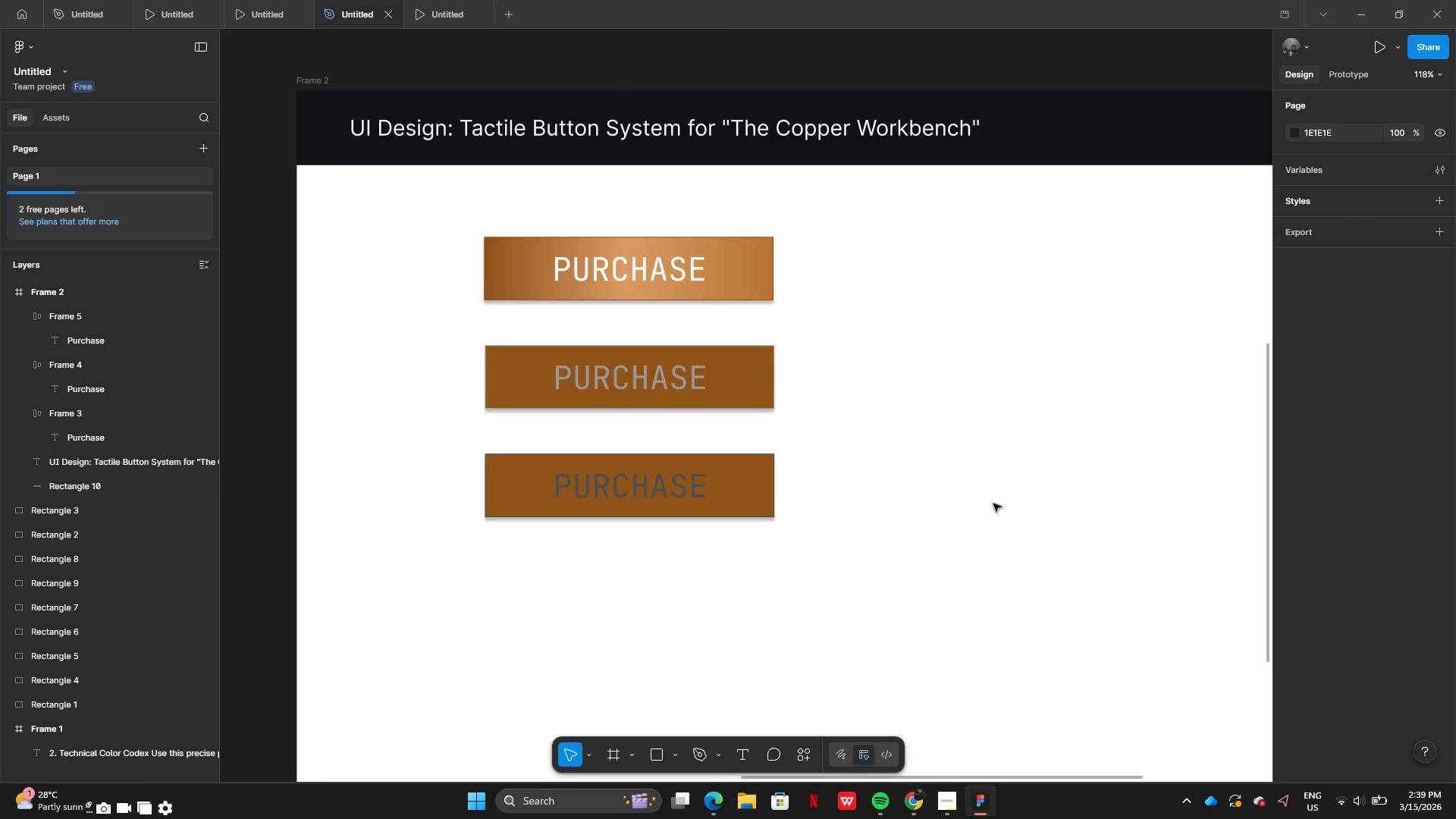 
left_click([767, 494])
 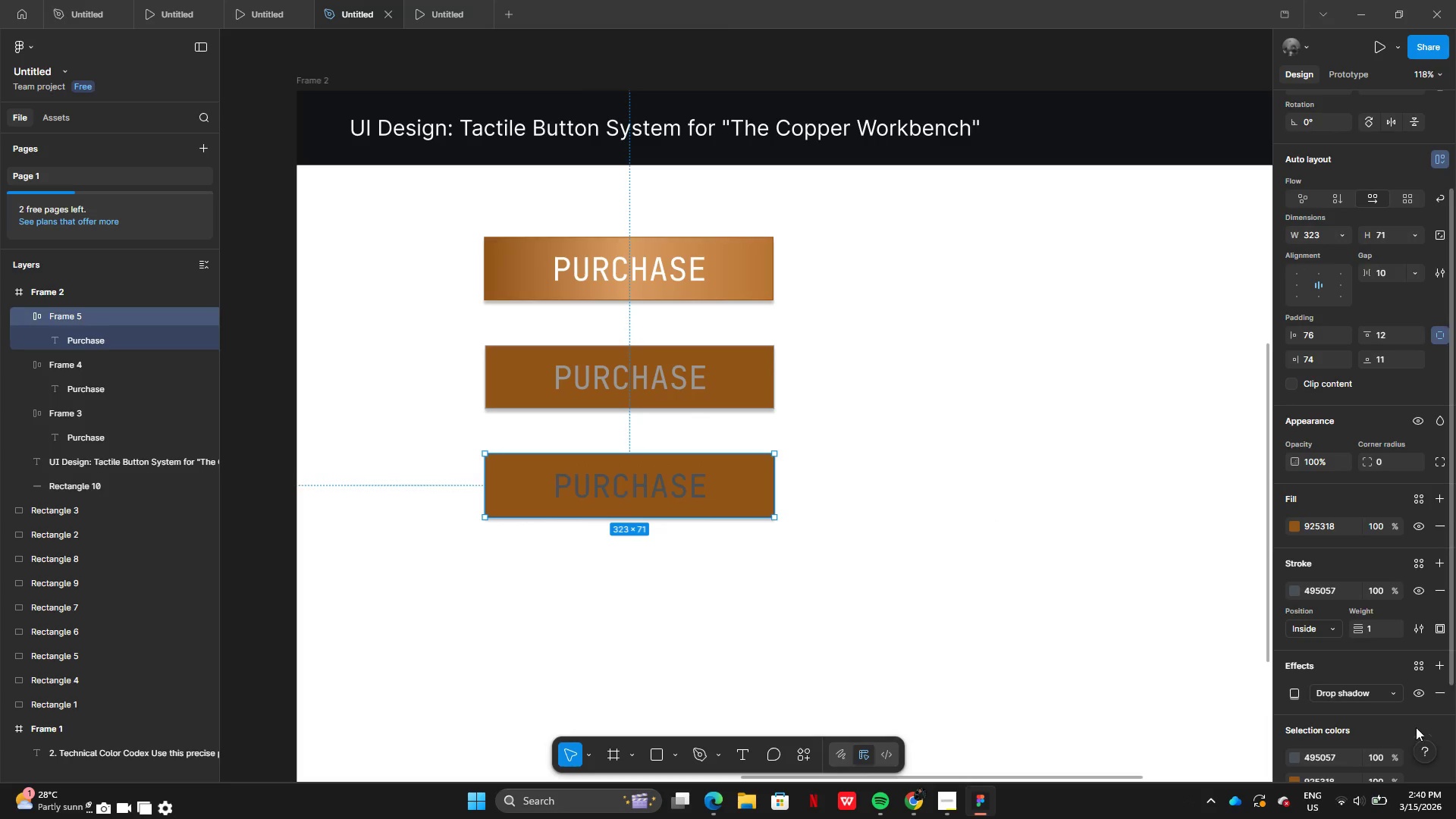 
left_click([1391, 695])
 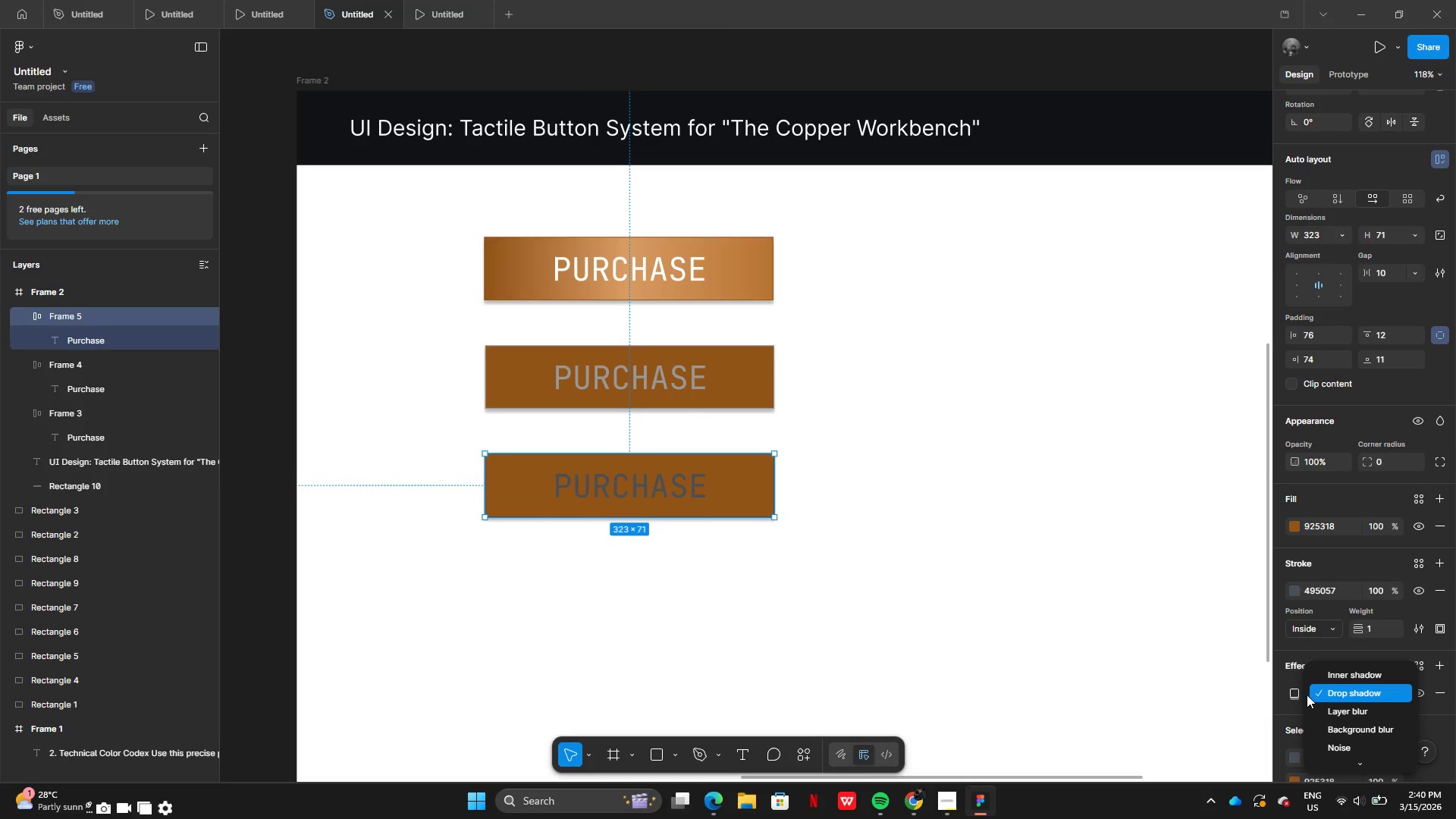 
left_click([1303, 693])
 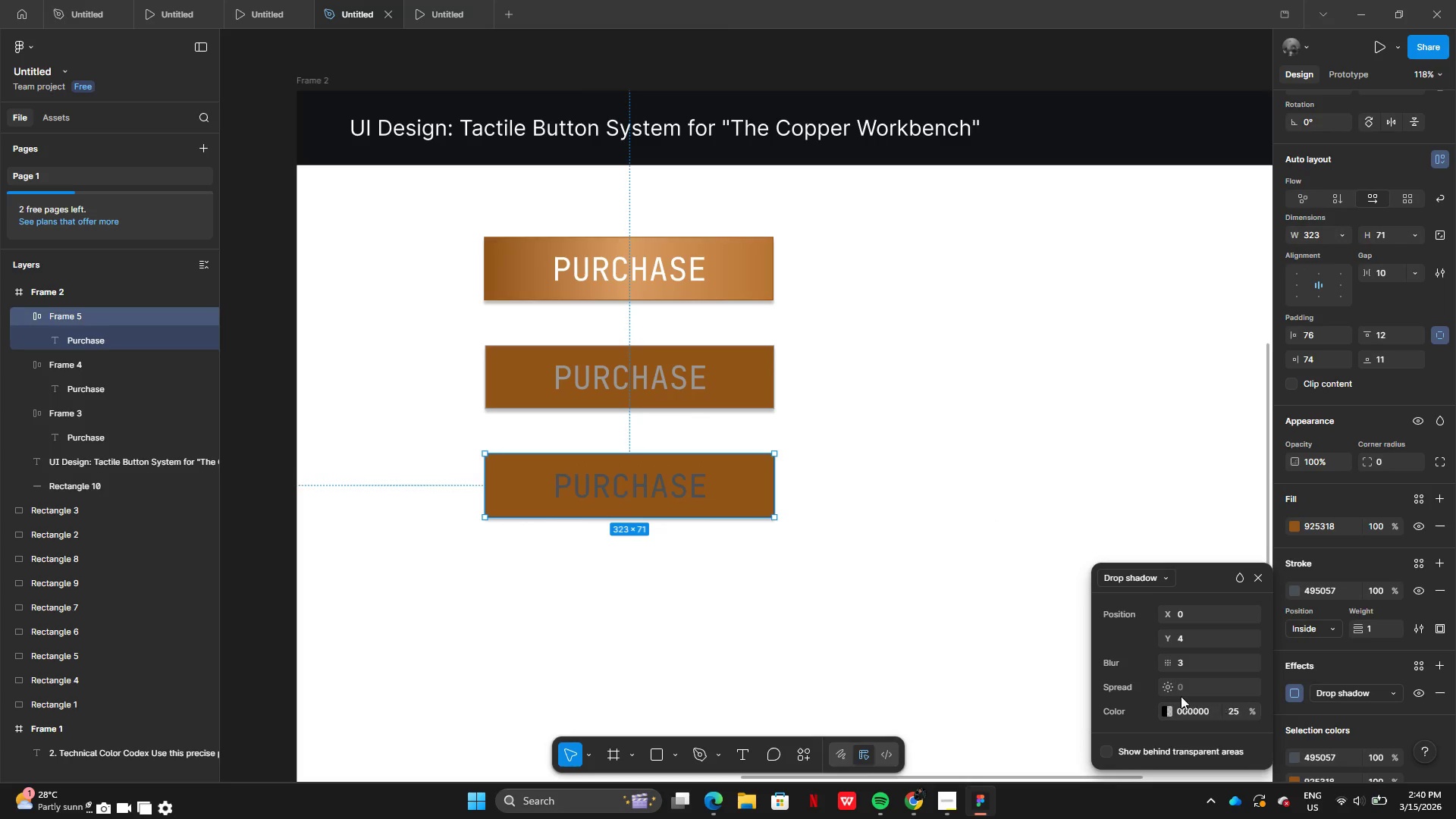 
left_click([1192, 663])
 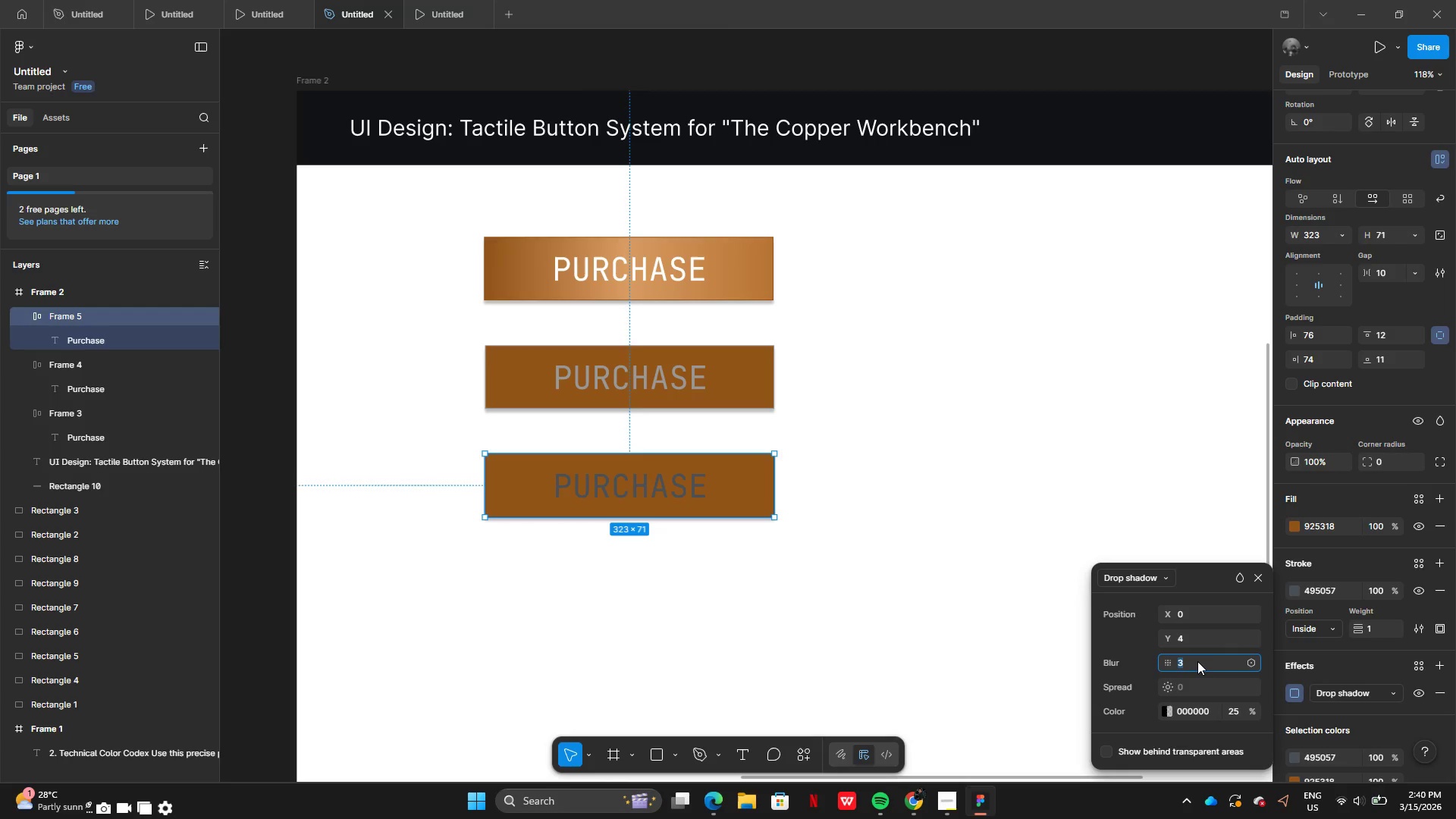 
left_click([1207, 638])
 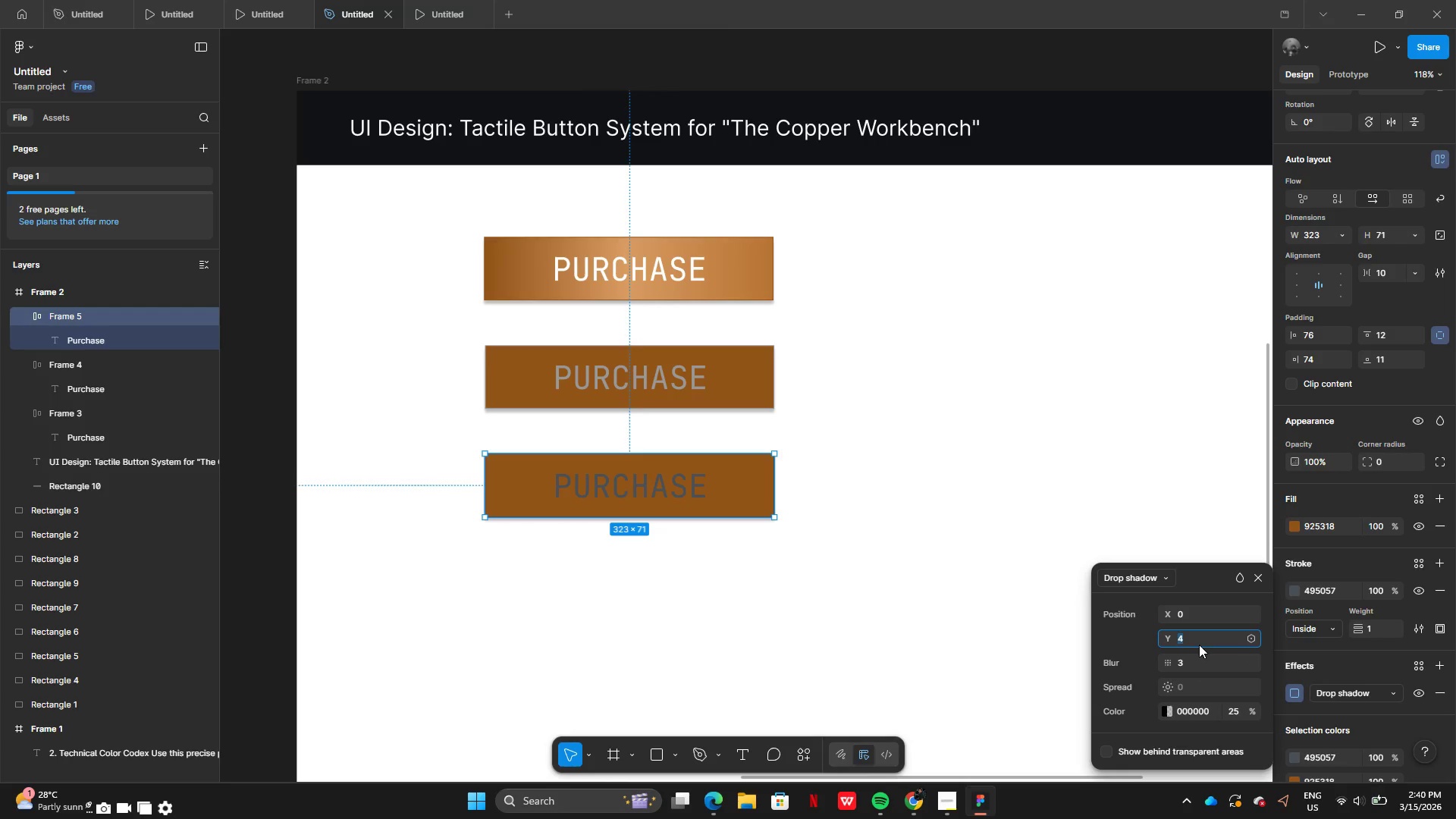 
key(2)
 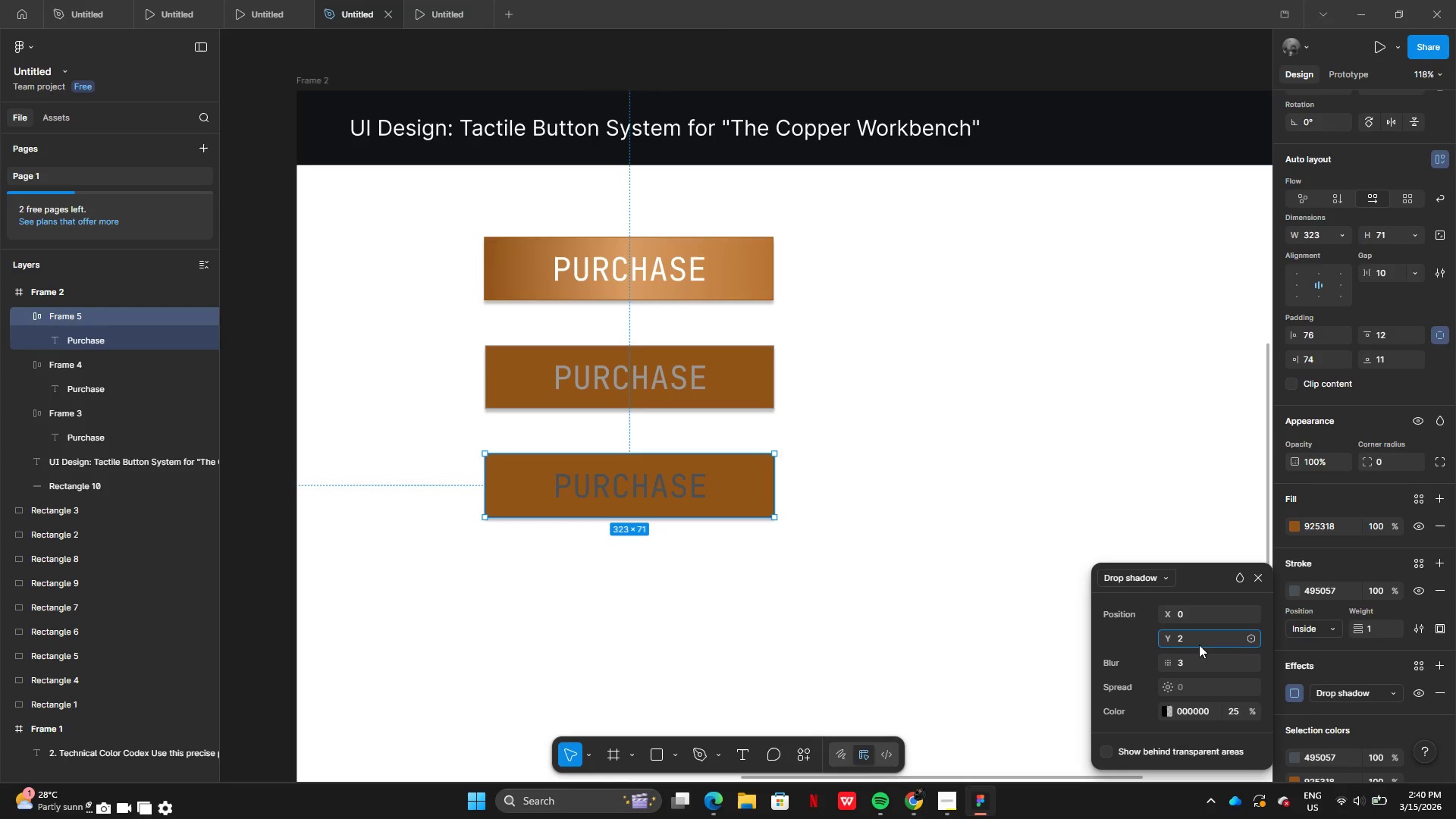 
key(Enter)
 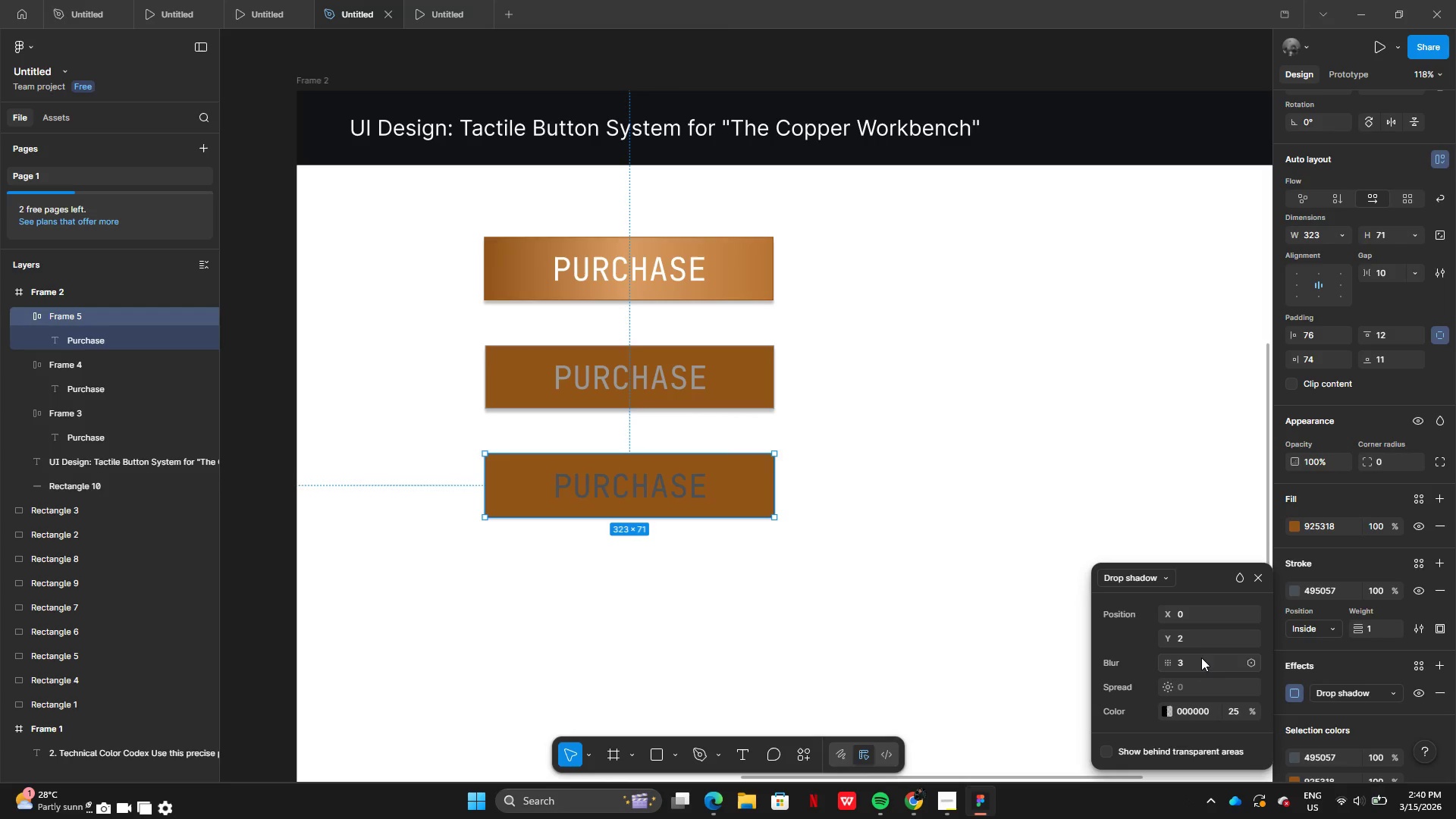 
left_click([1202, 662])
 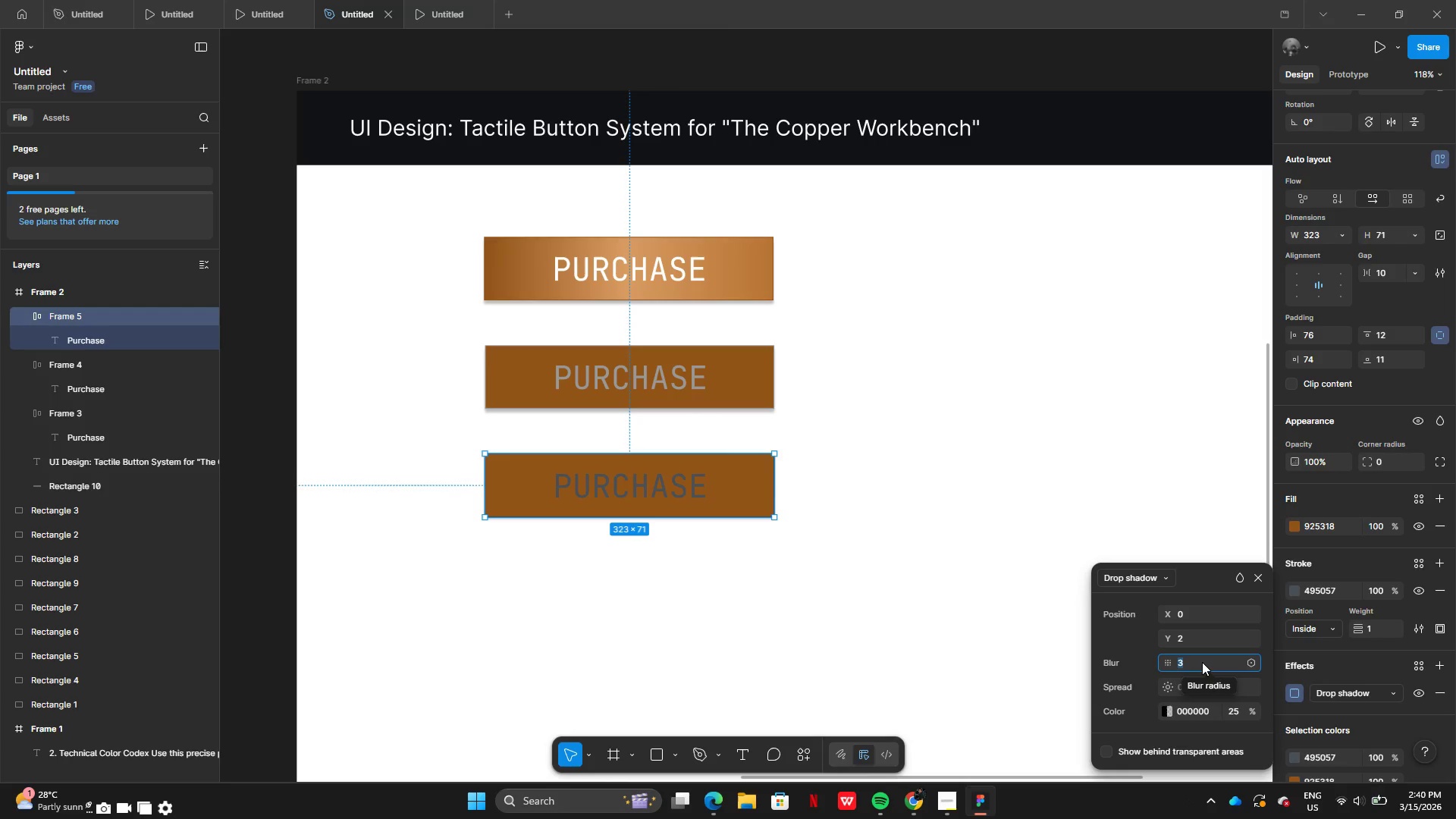 
key(5)
 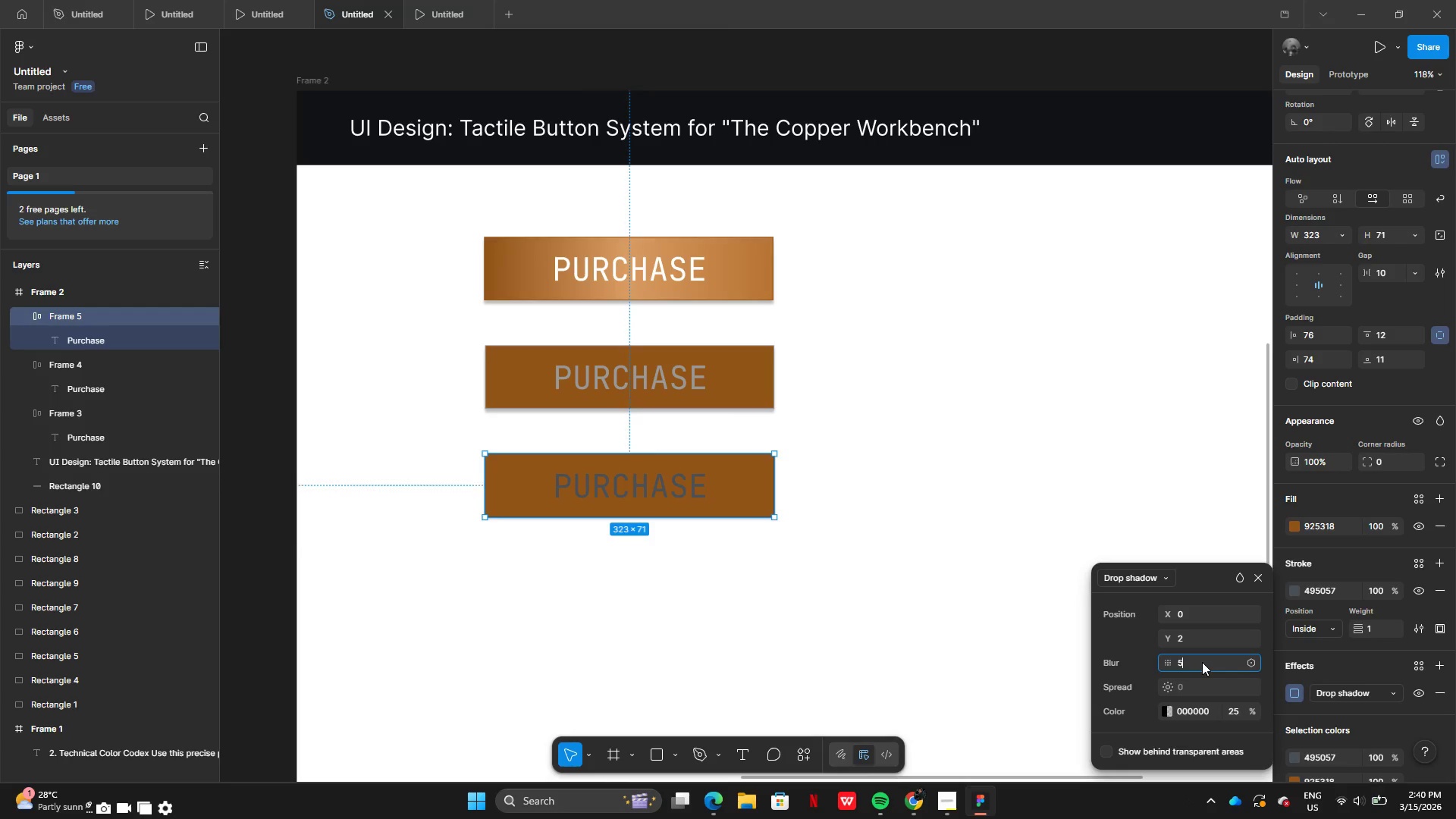 
key(Enter)
 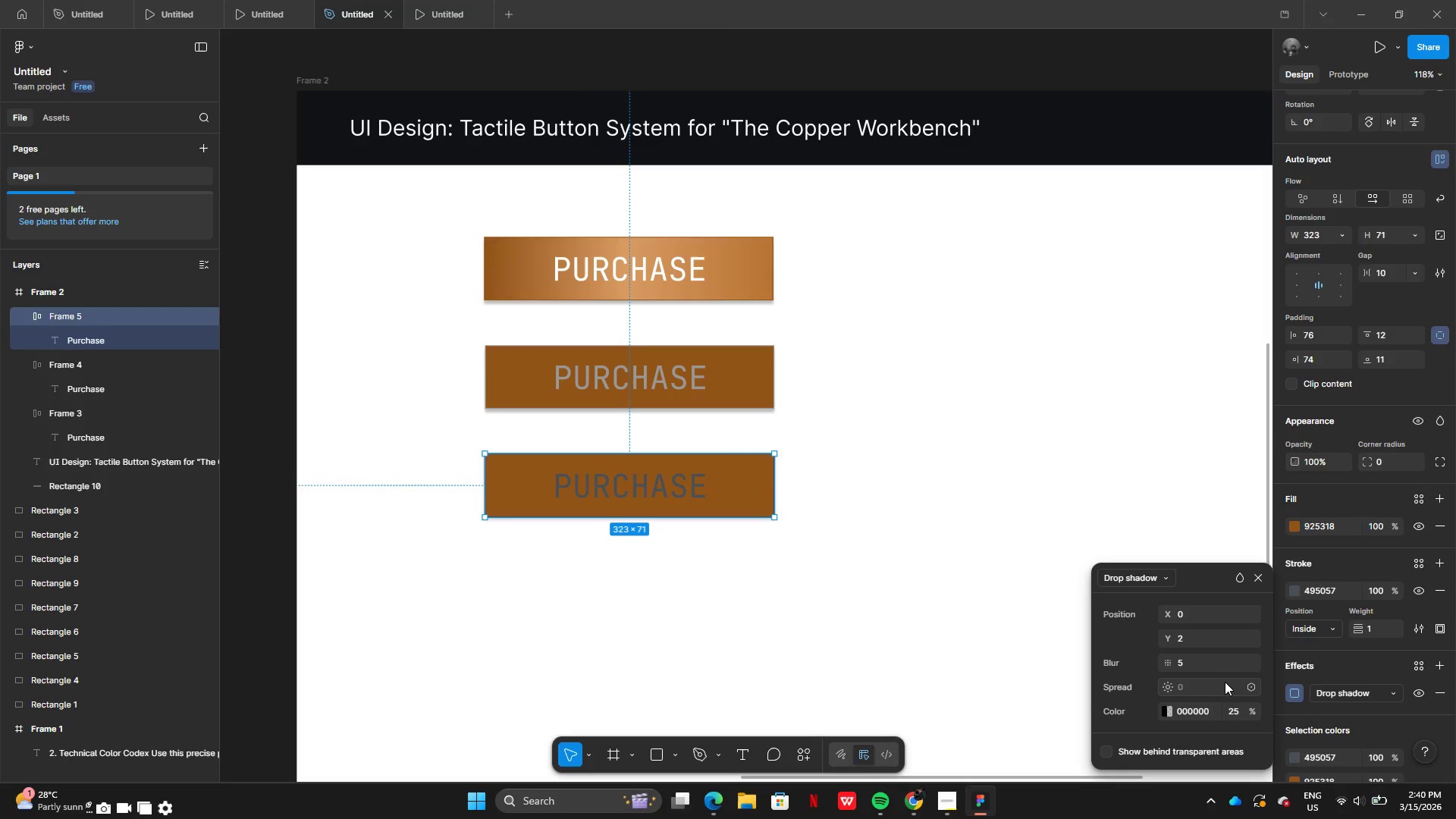 
double_click([1216, 682])
 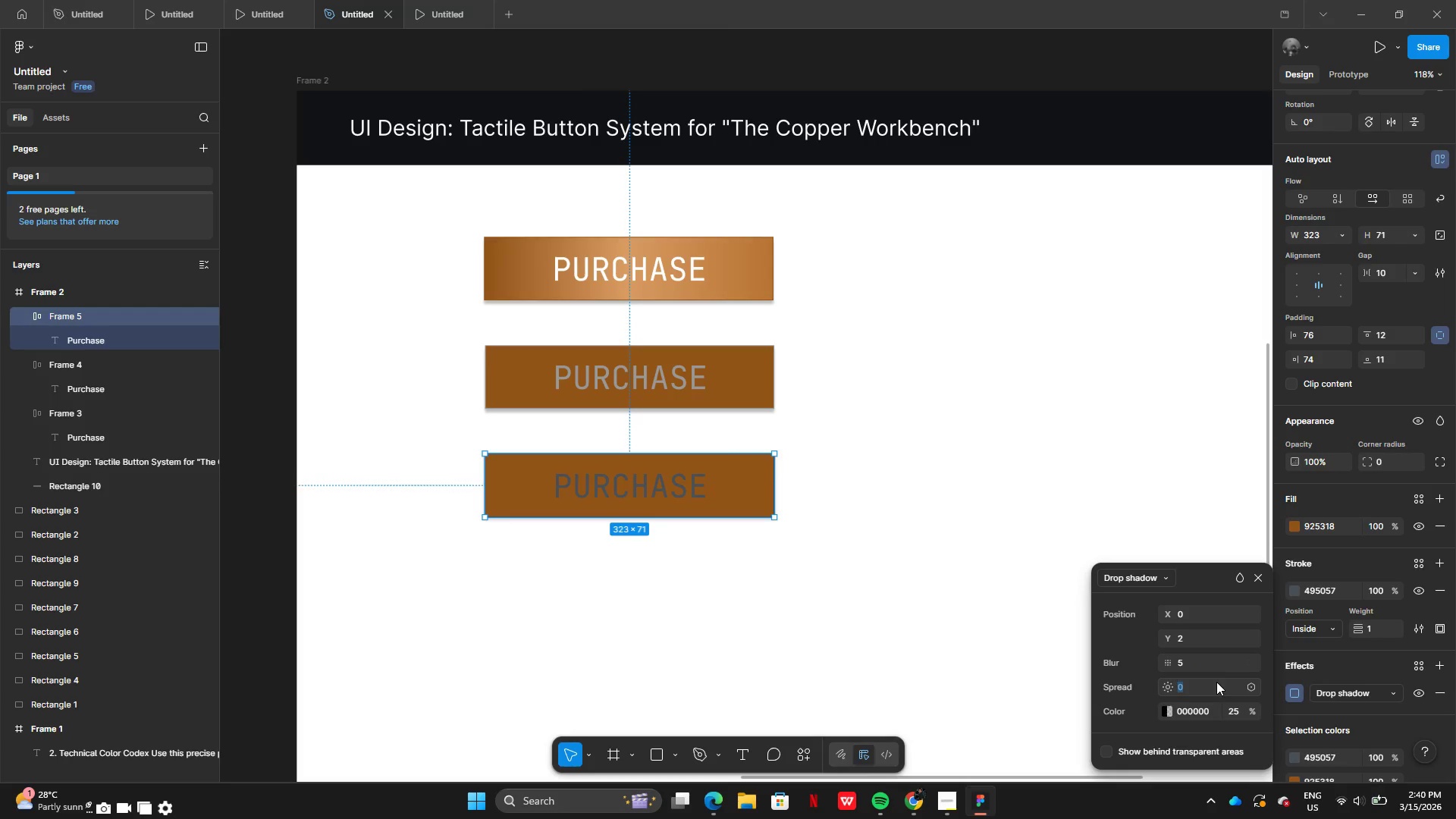 
triple_click([1216, 682])
 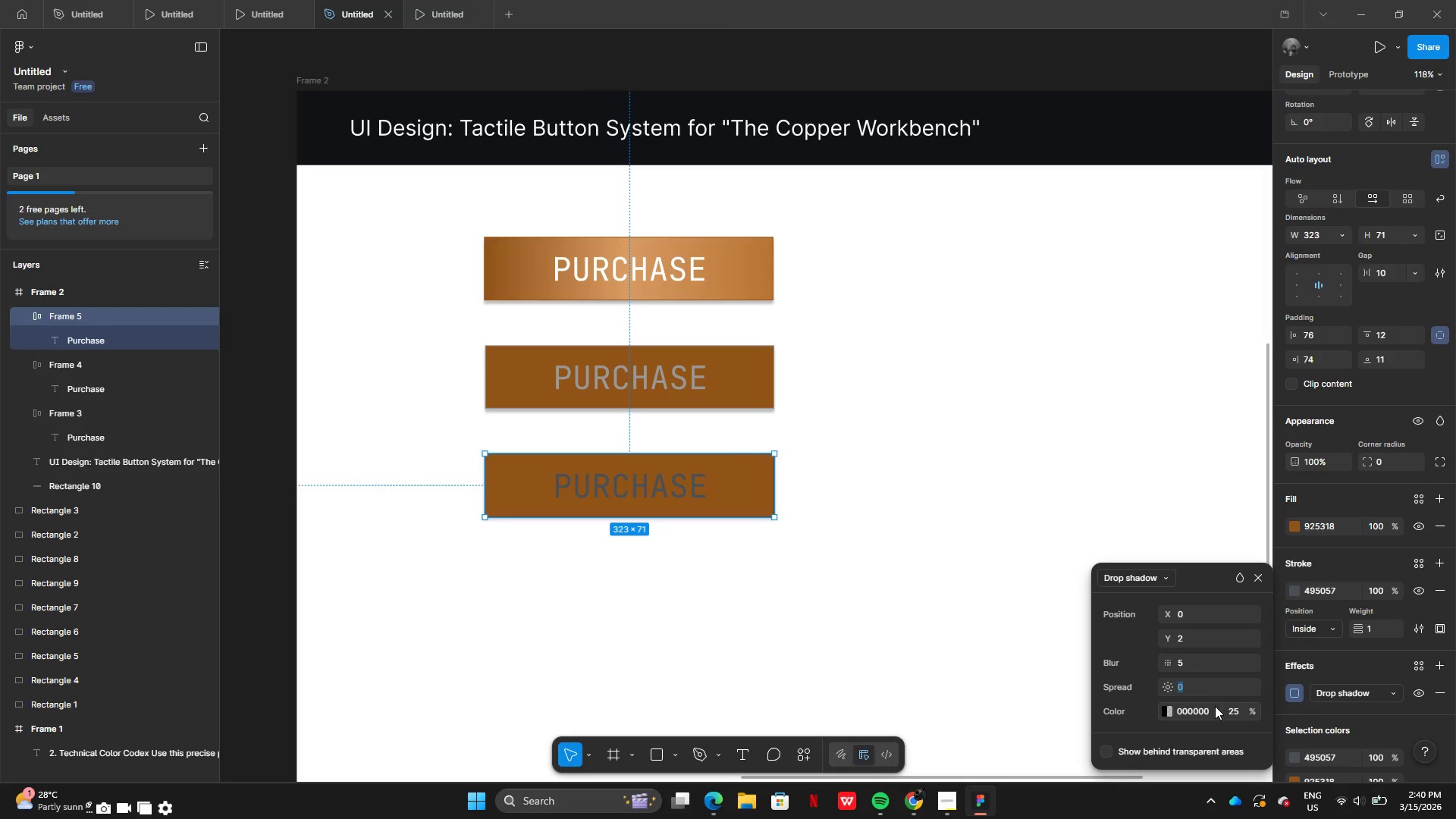 
left_click([1213, 687])
 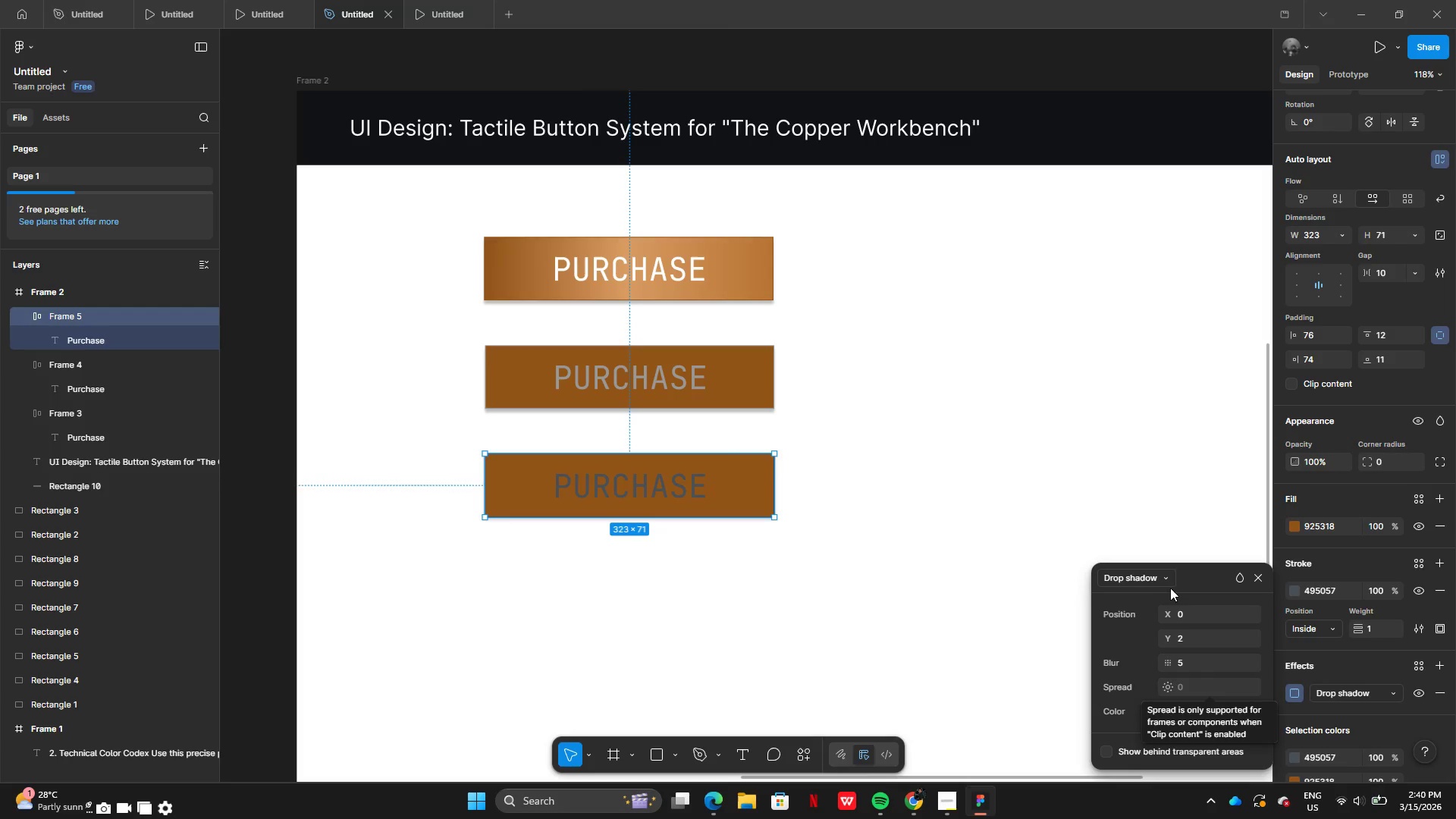 
left_click([1143, 570])
 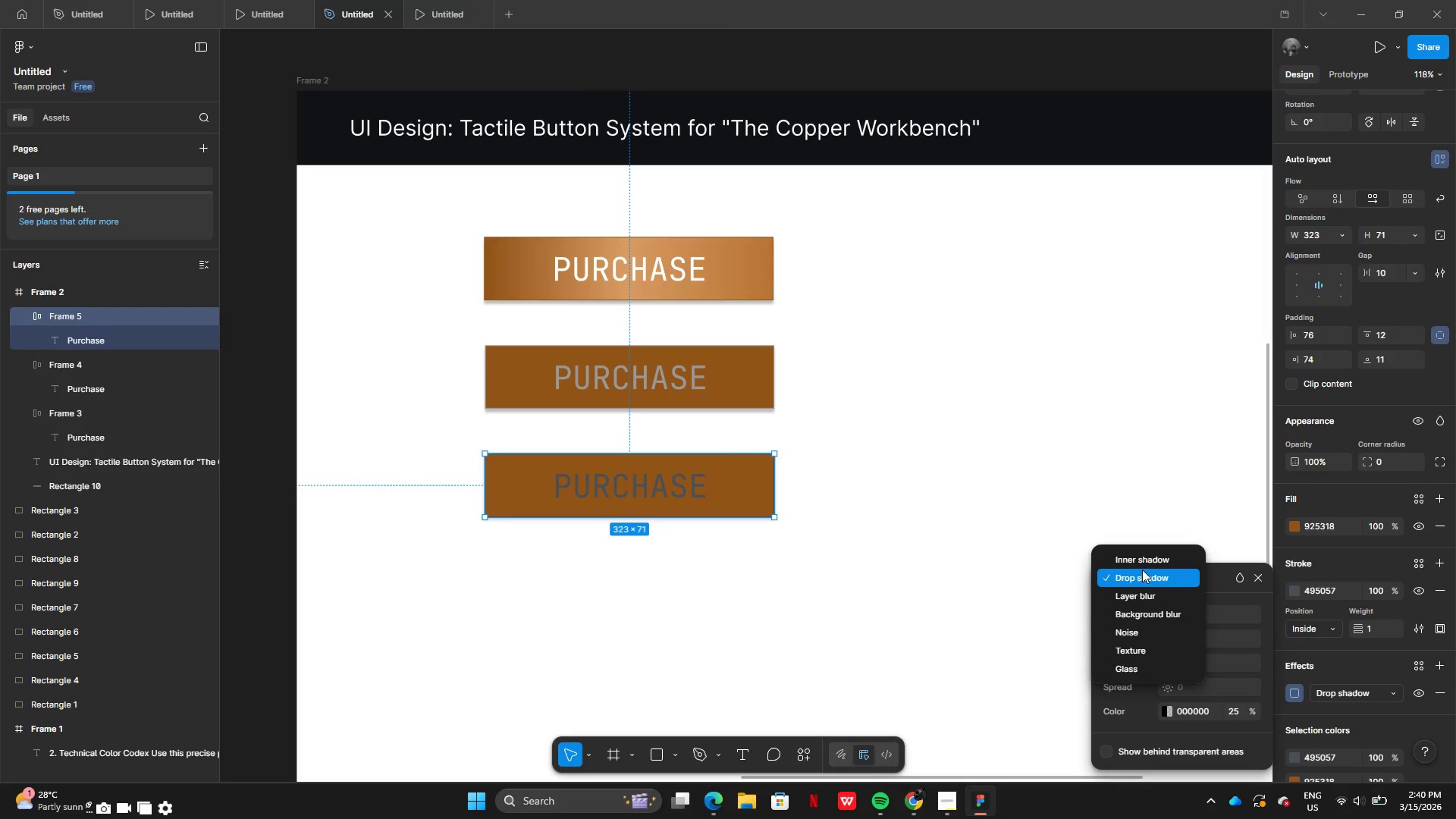 
left_click([1144, 555])
 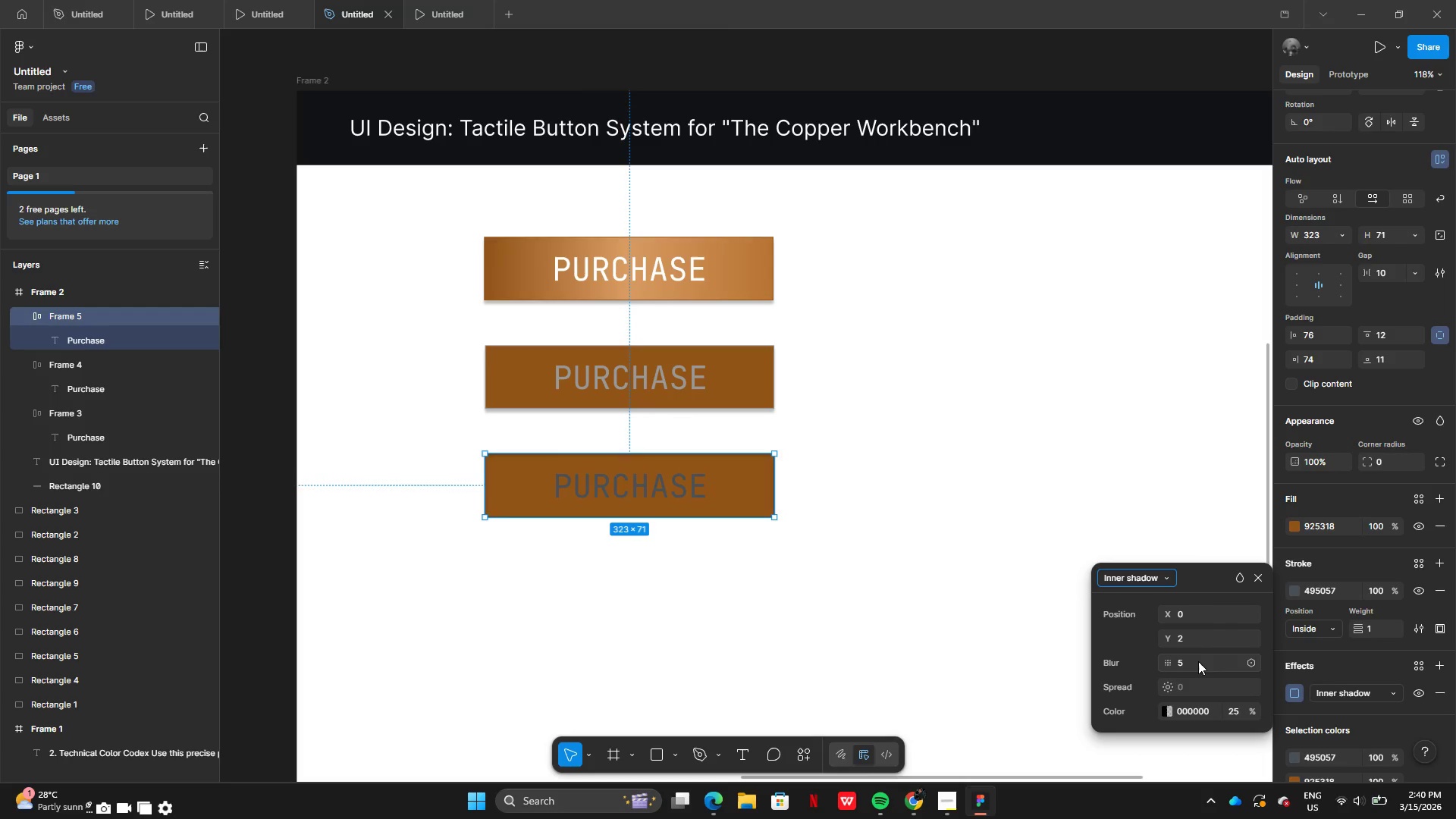 
left_click([1203, 637])
 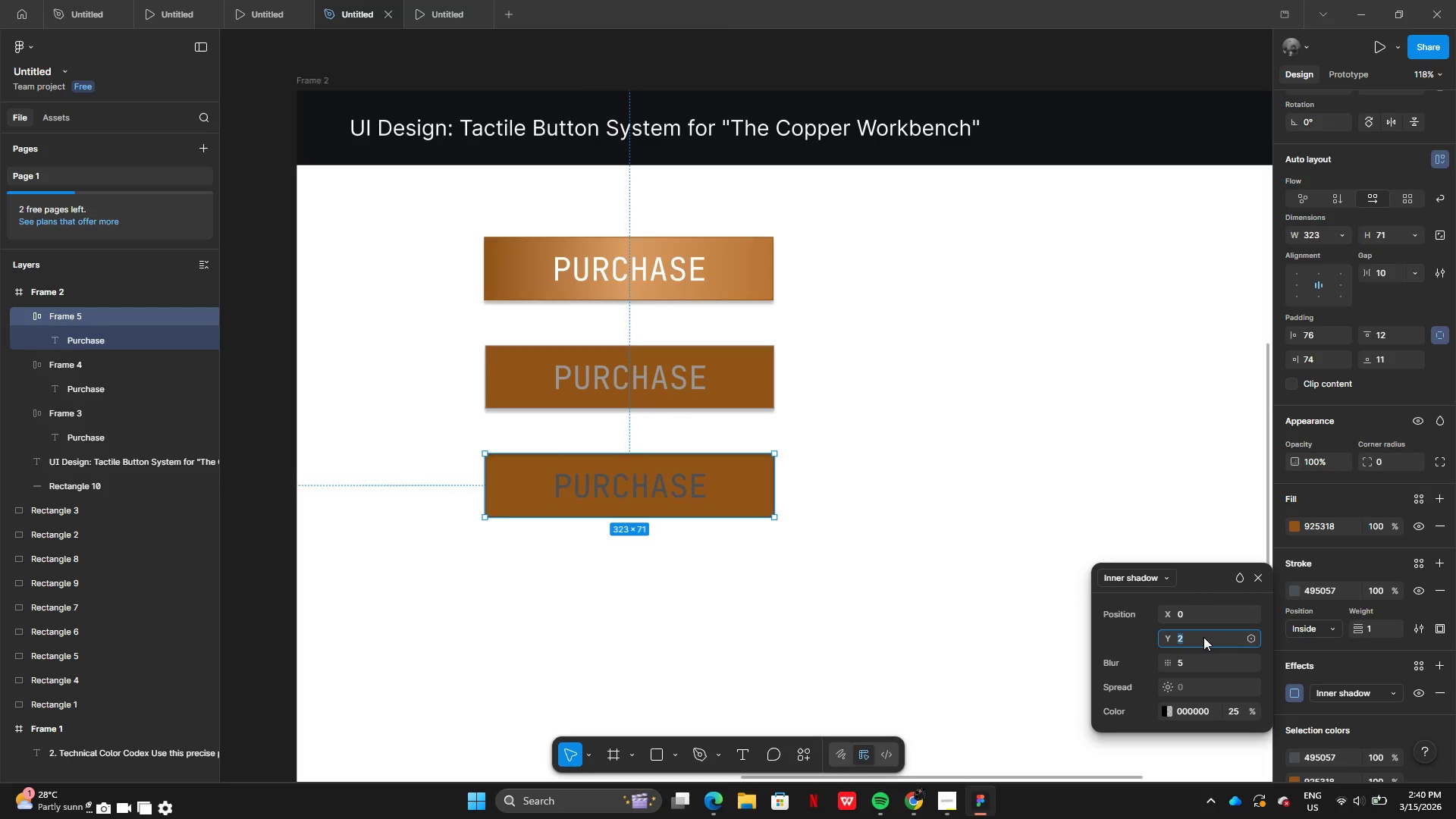 
key(5)
 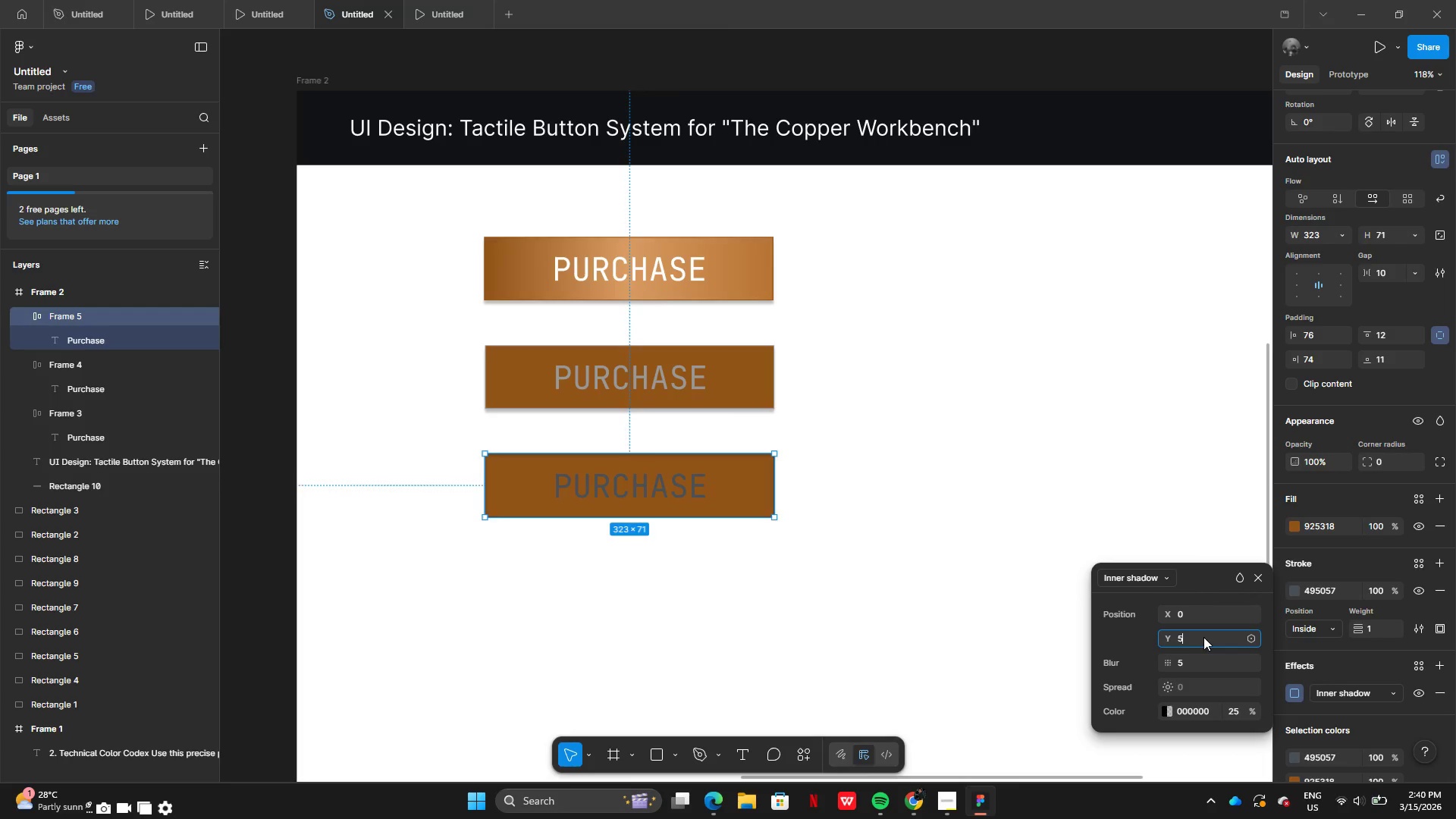 
key(Enter)
 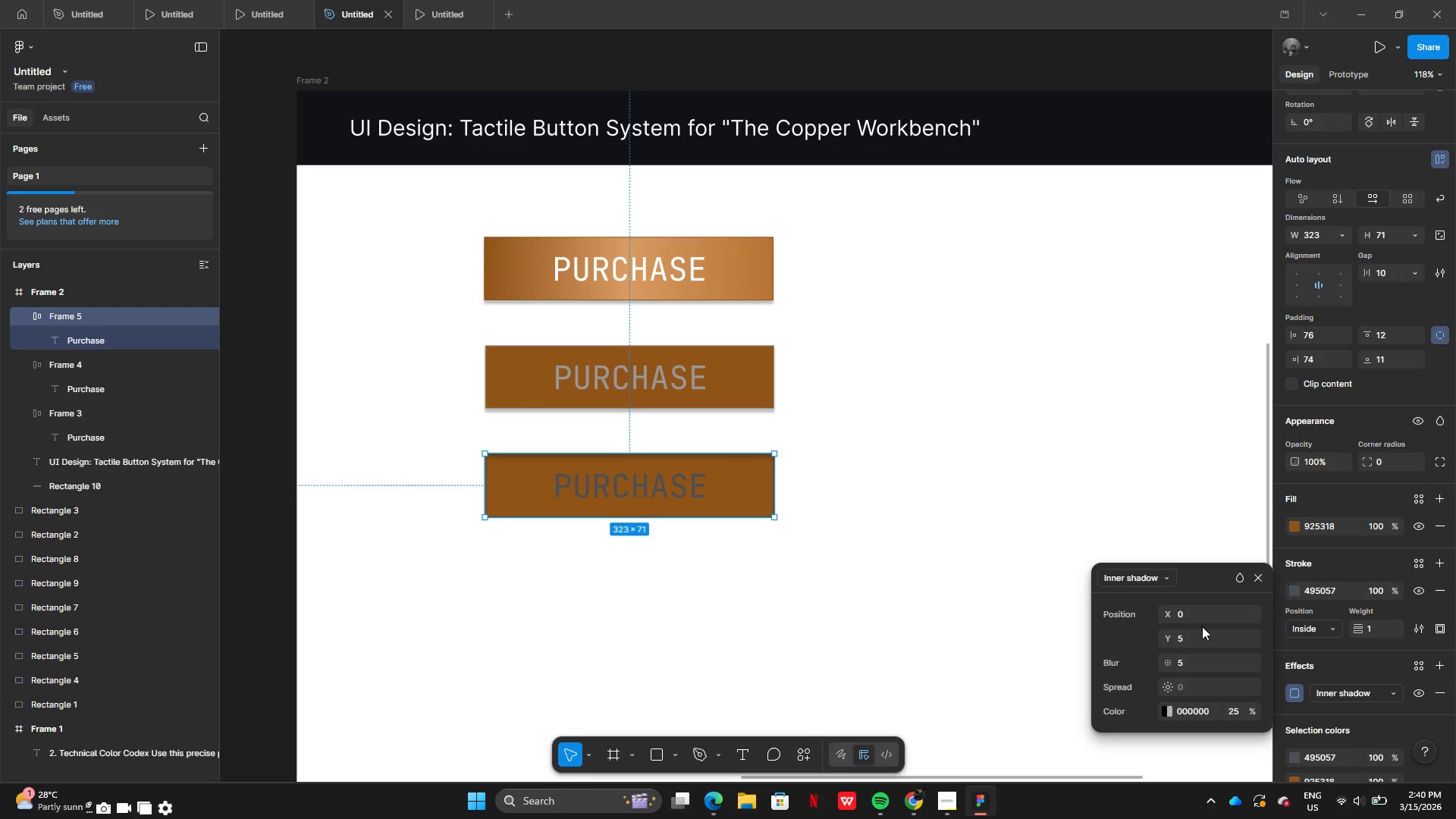 
wait(10.69)
 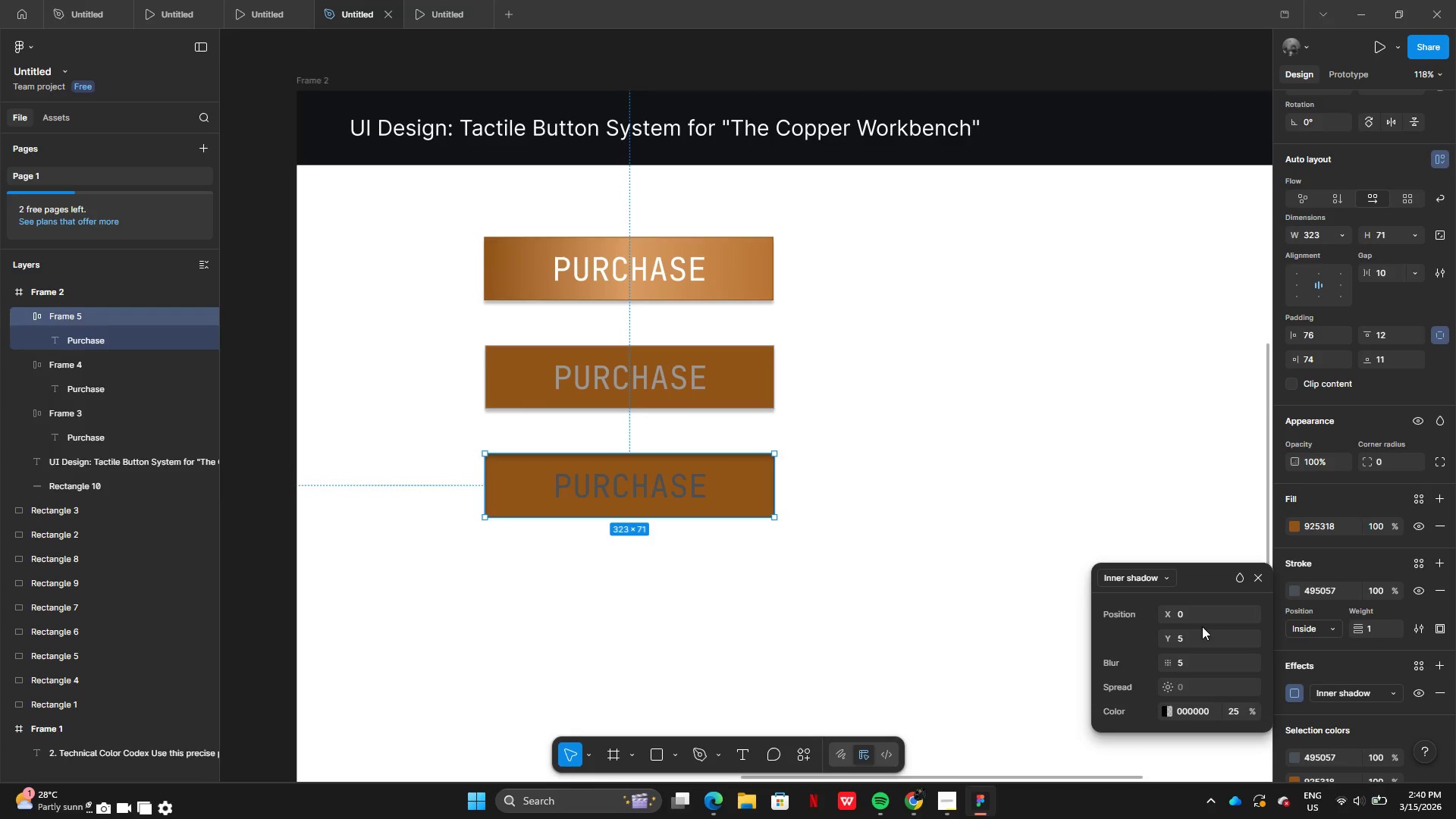 
double_click([664, 492])
 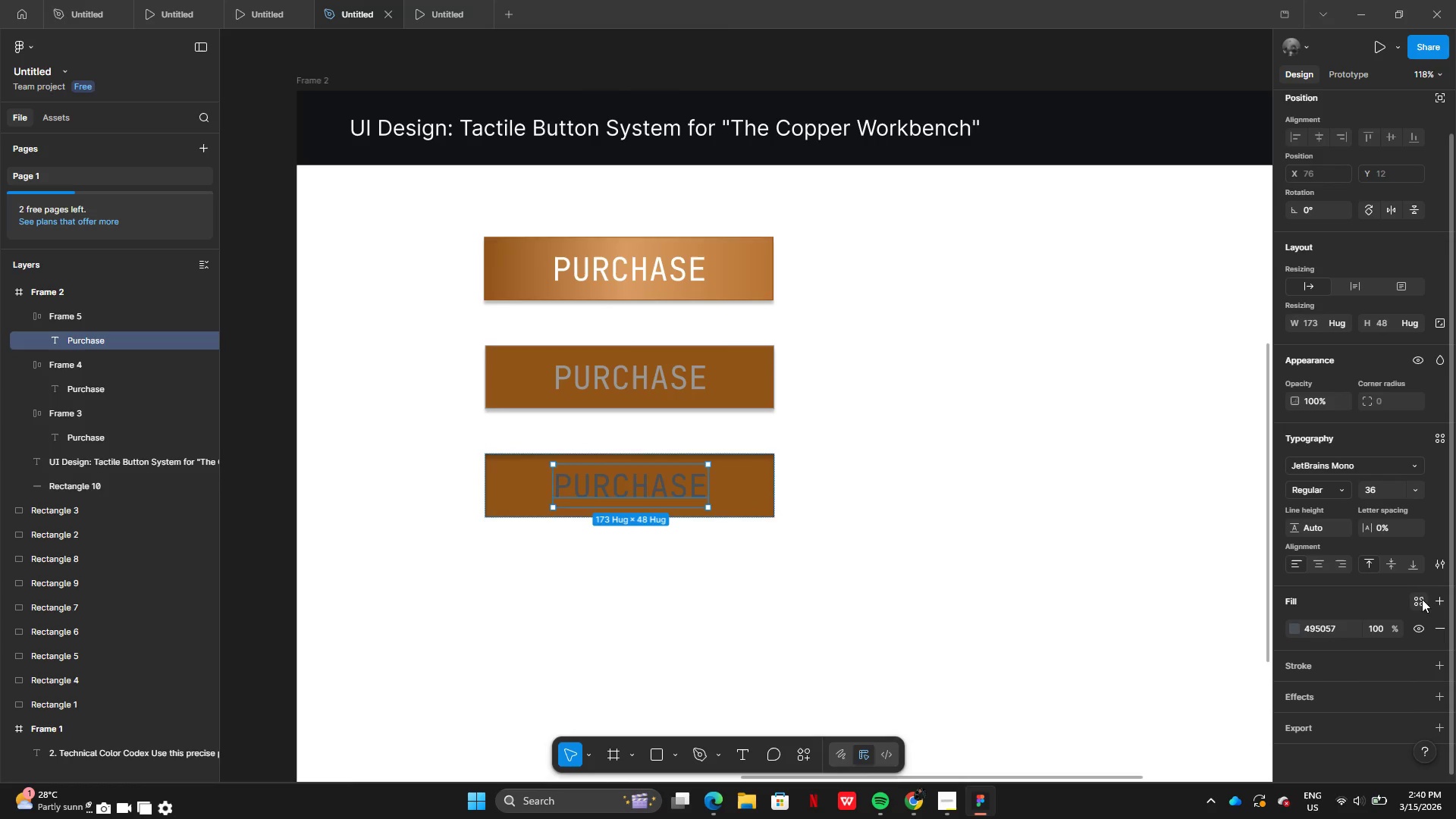 
left_click([1442, 667])
 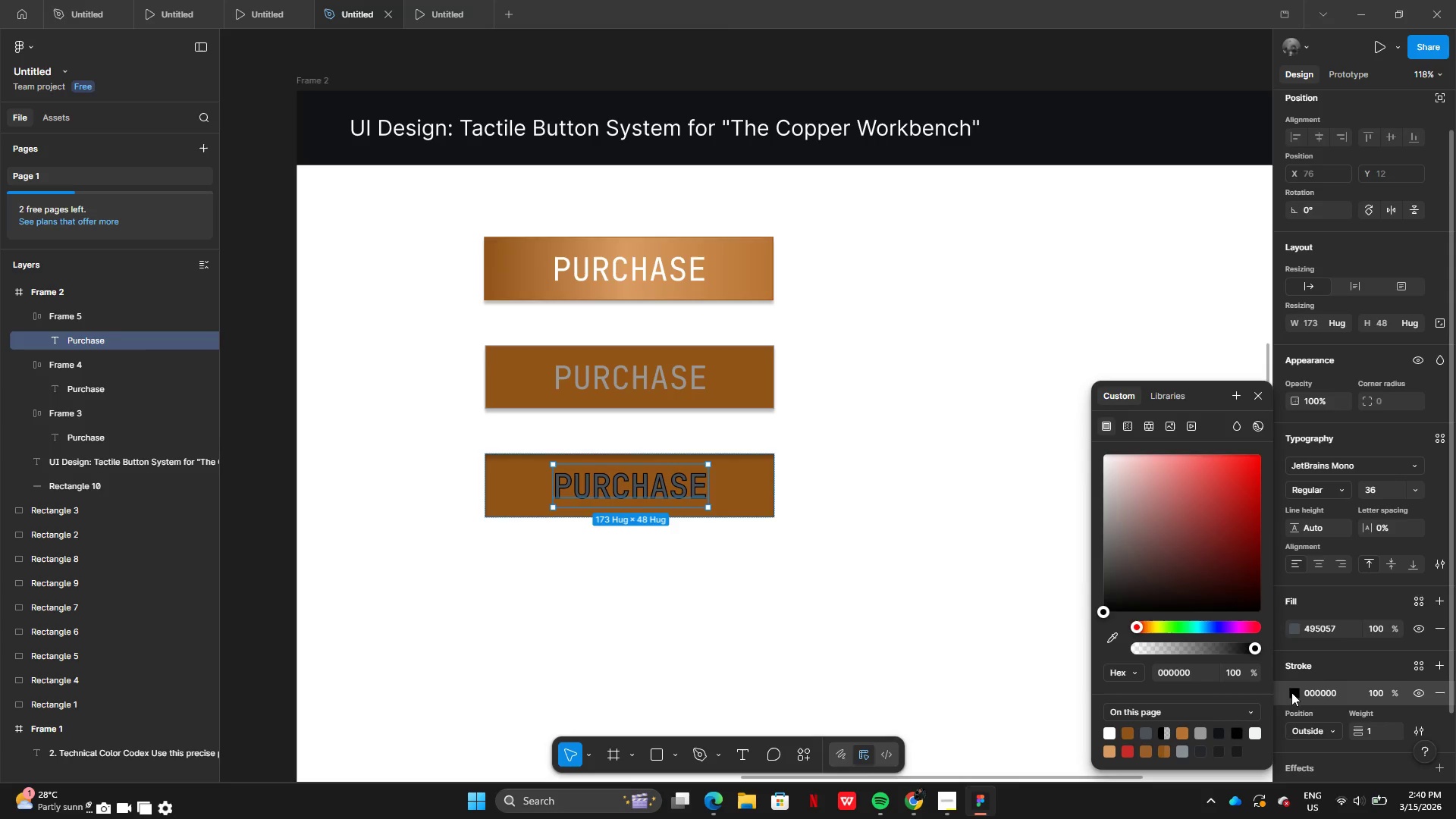 
left_click_drag(start_coordinate=[1206, 646], to_coordinate=[1163, 645])
 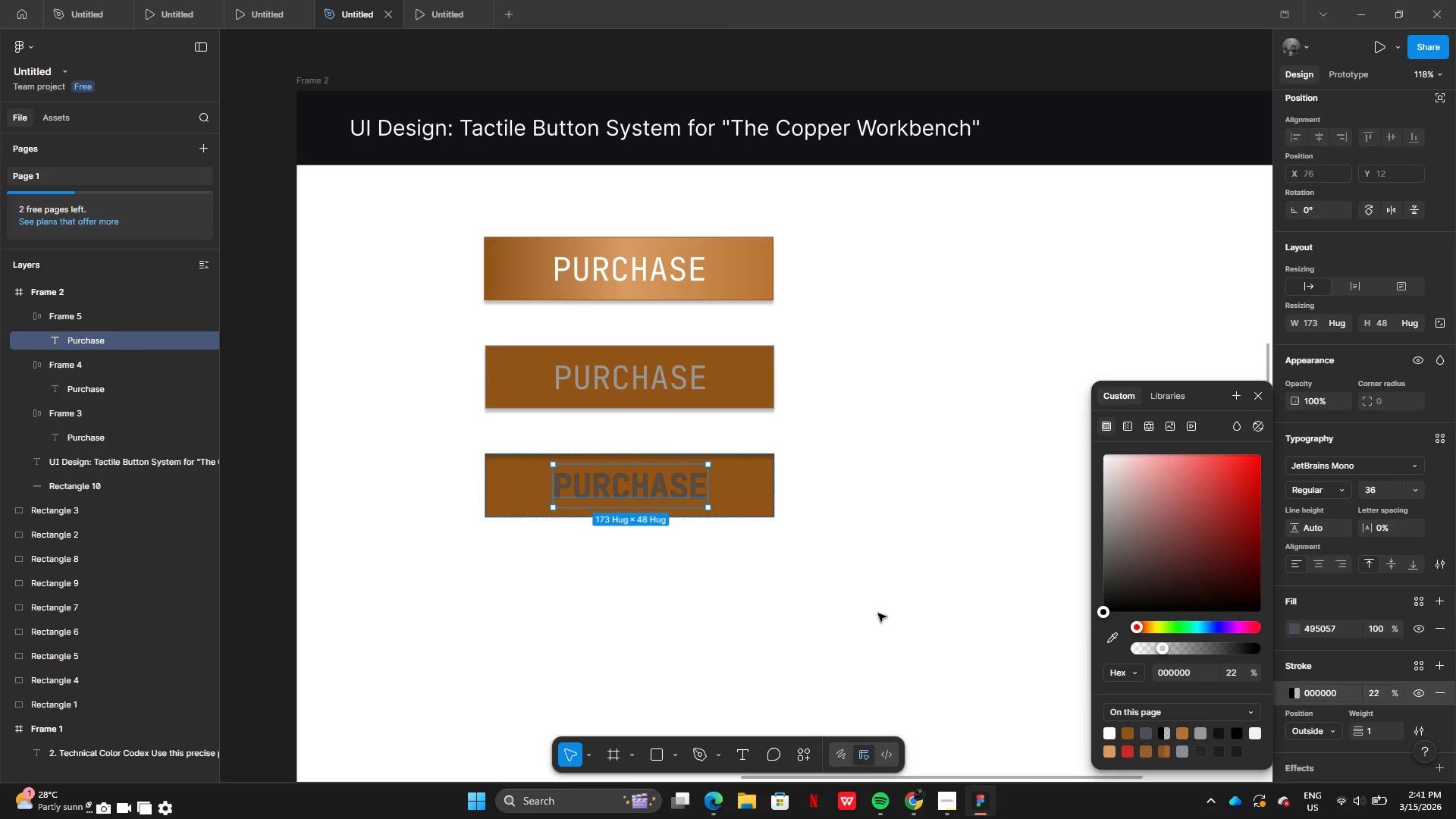 
left_click([878, 613])
 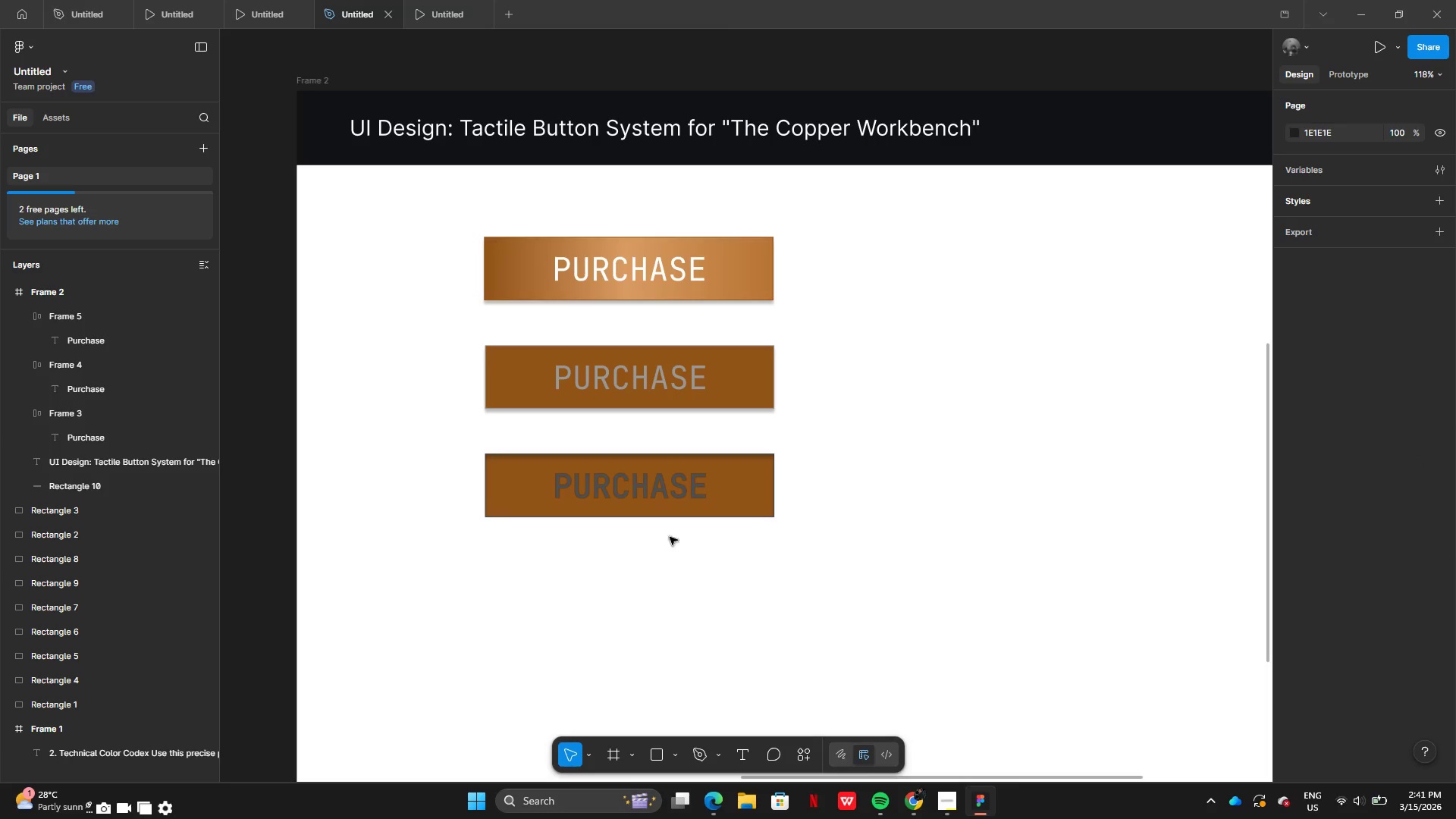 
wait(5.25)
 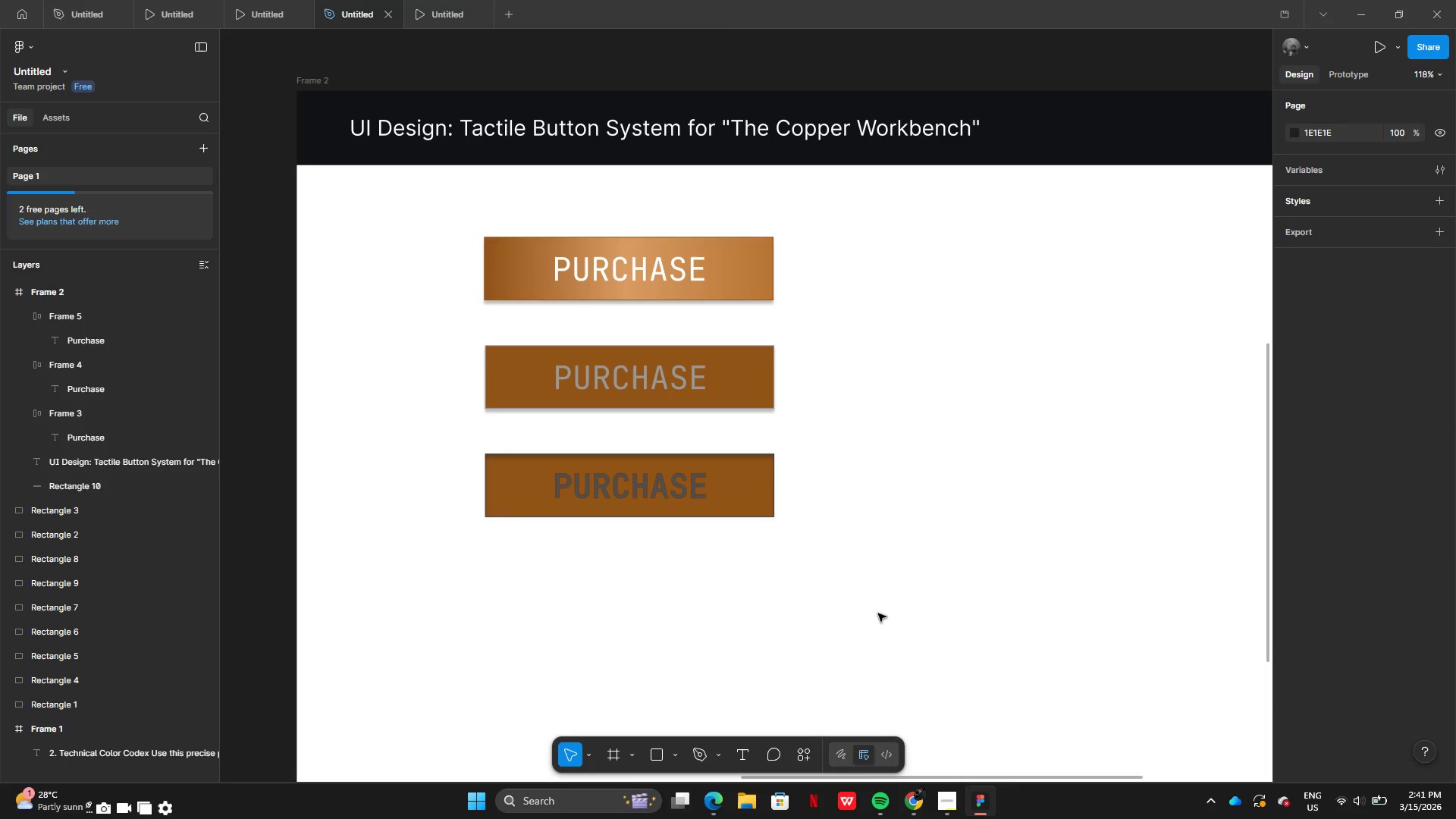 
hold_key(key=AltLeft, duration=0.53)
left_click_drag(start_coordinate=[730, 485], to_coordinate=[728, 560])
 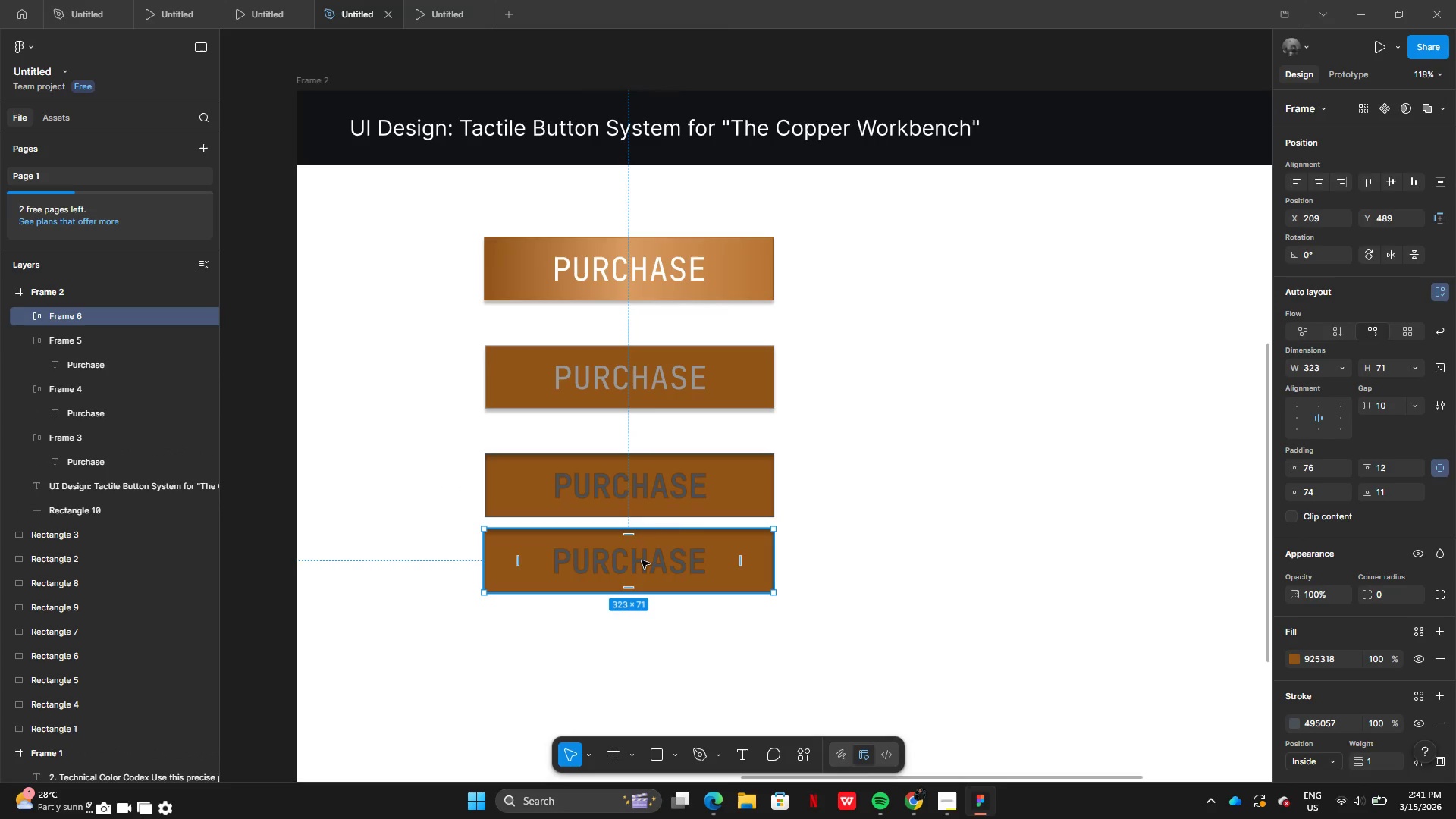 
left_click_drag(start_coordinate=[633, 560], to_coordinate=[633, 595])
 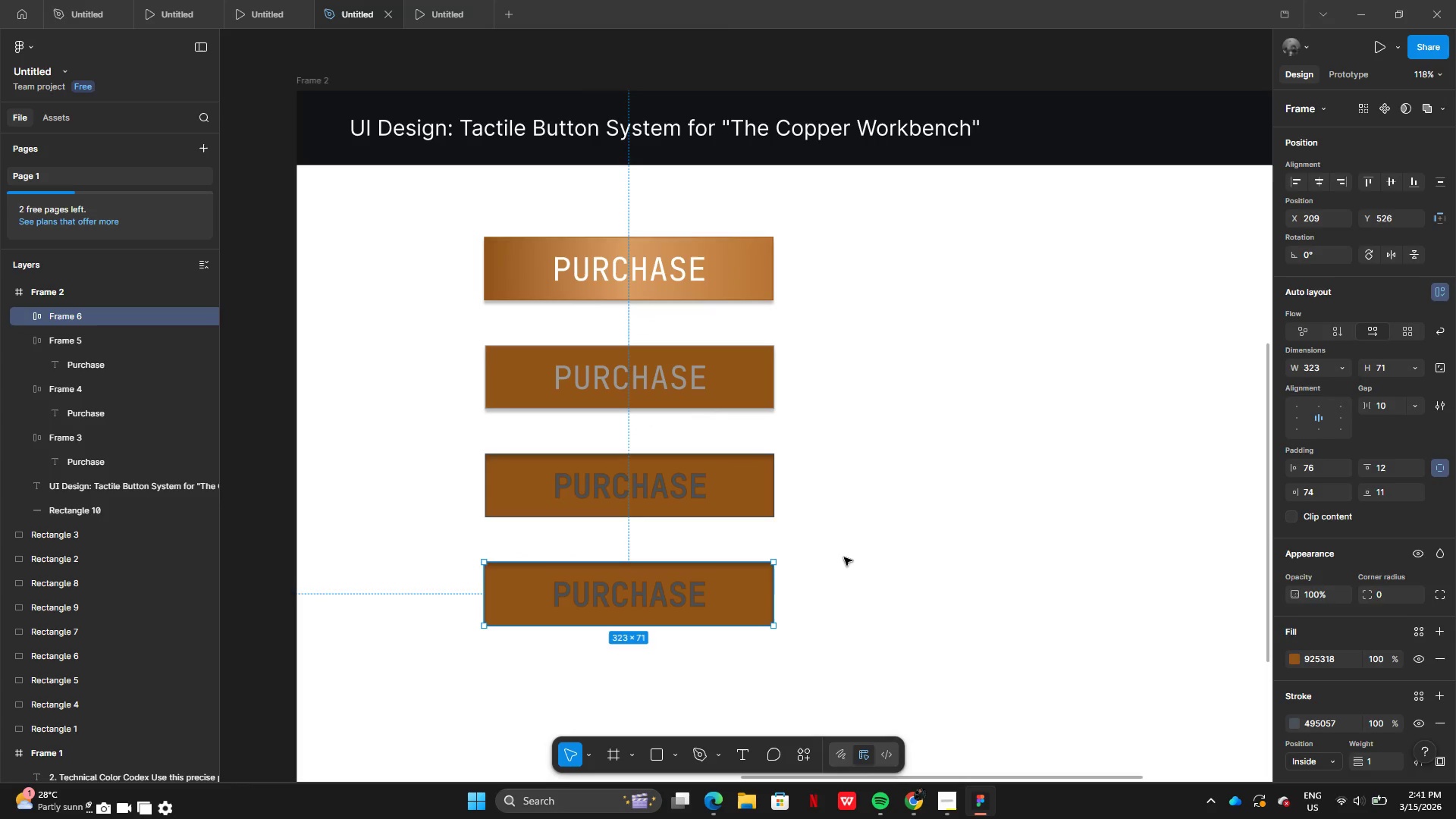 
left_click([844, 557])